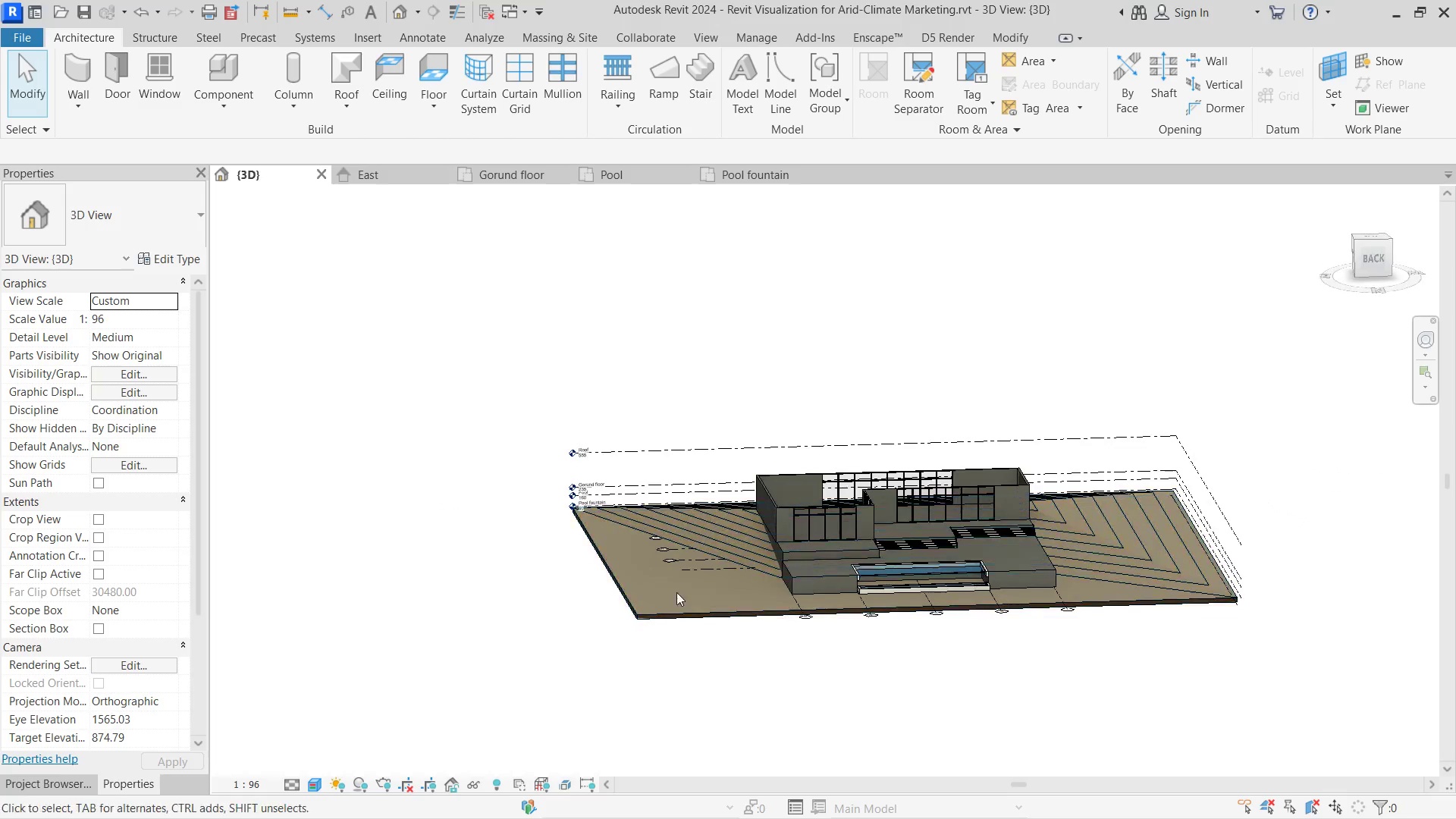 
hold_key(key=ShiftLeft, duration=0.8)
 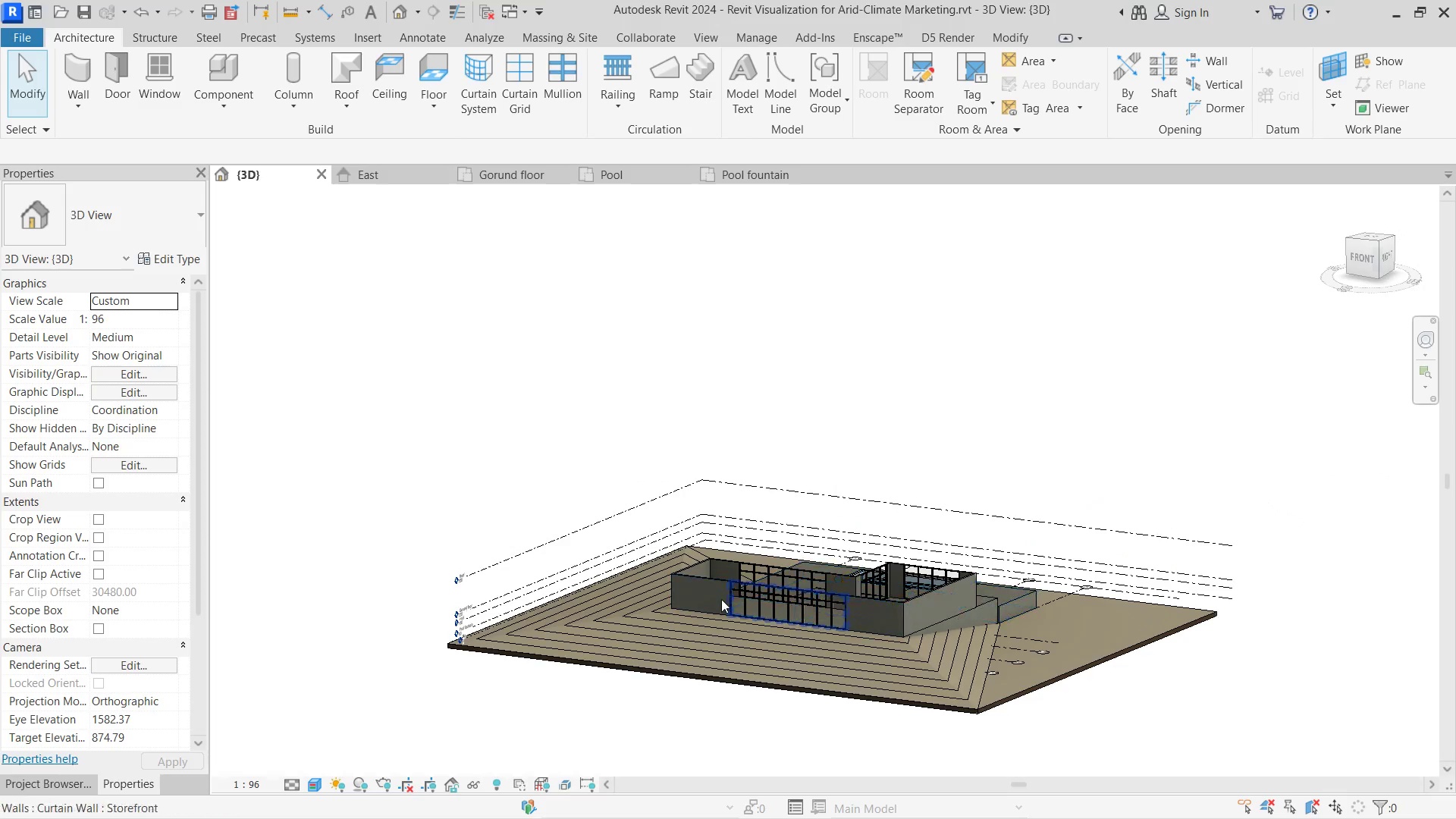 
hold_key(key=ShiftLeft, duration=0.62)
 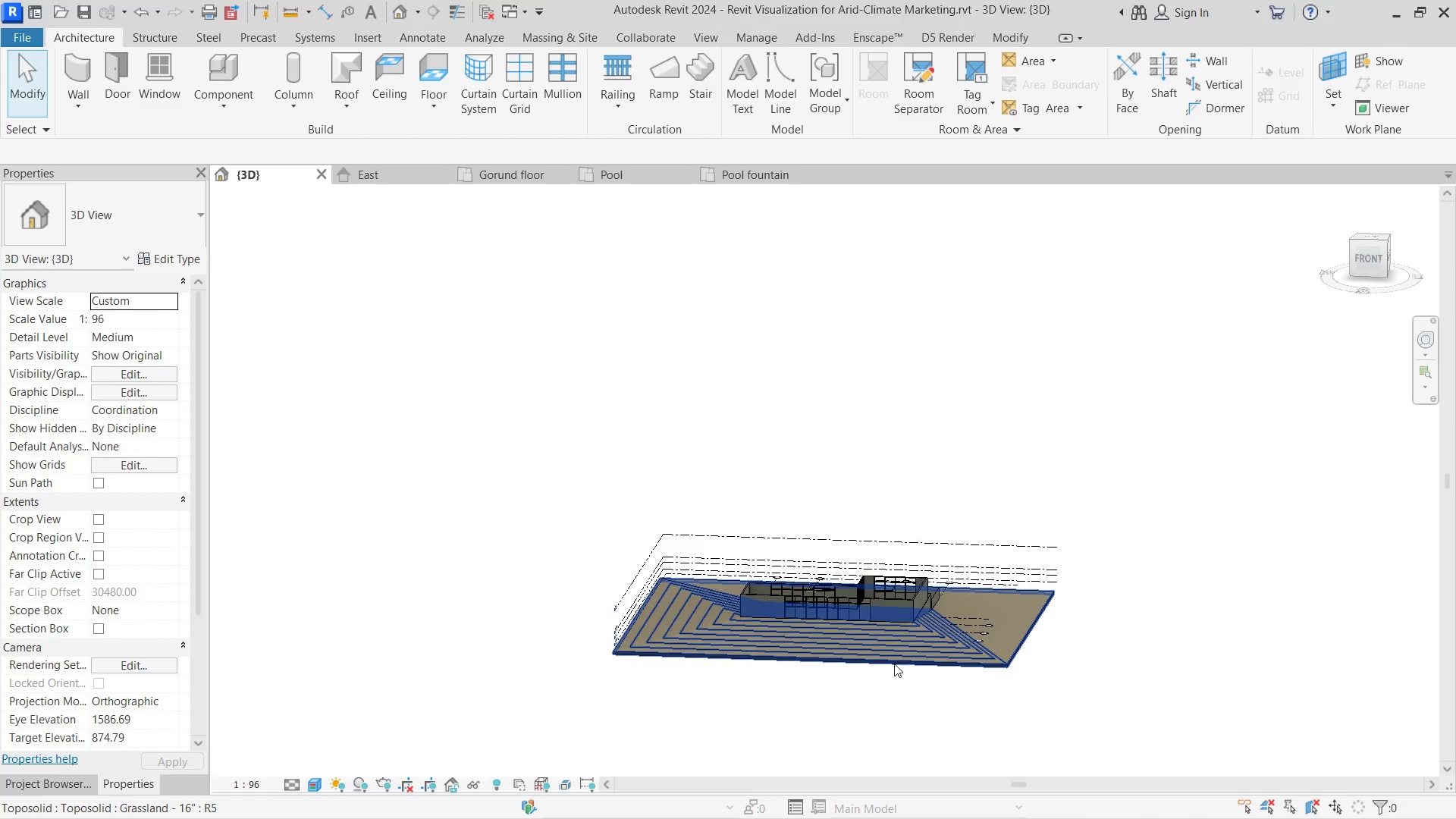 
scroll: coordinate [720, 599], scroll_direction: down, amount: 2.0
 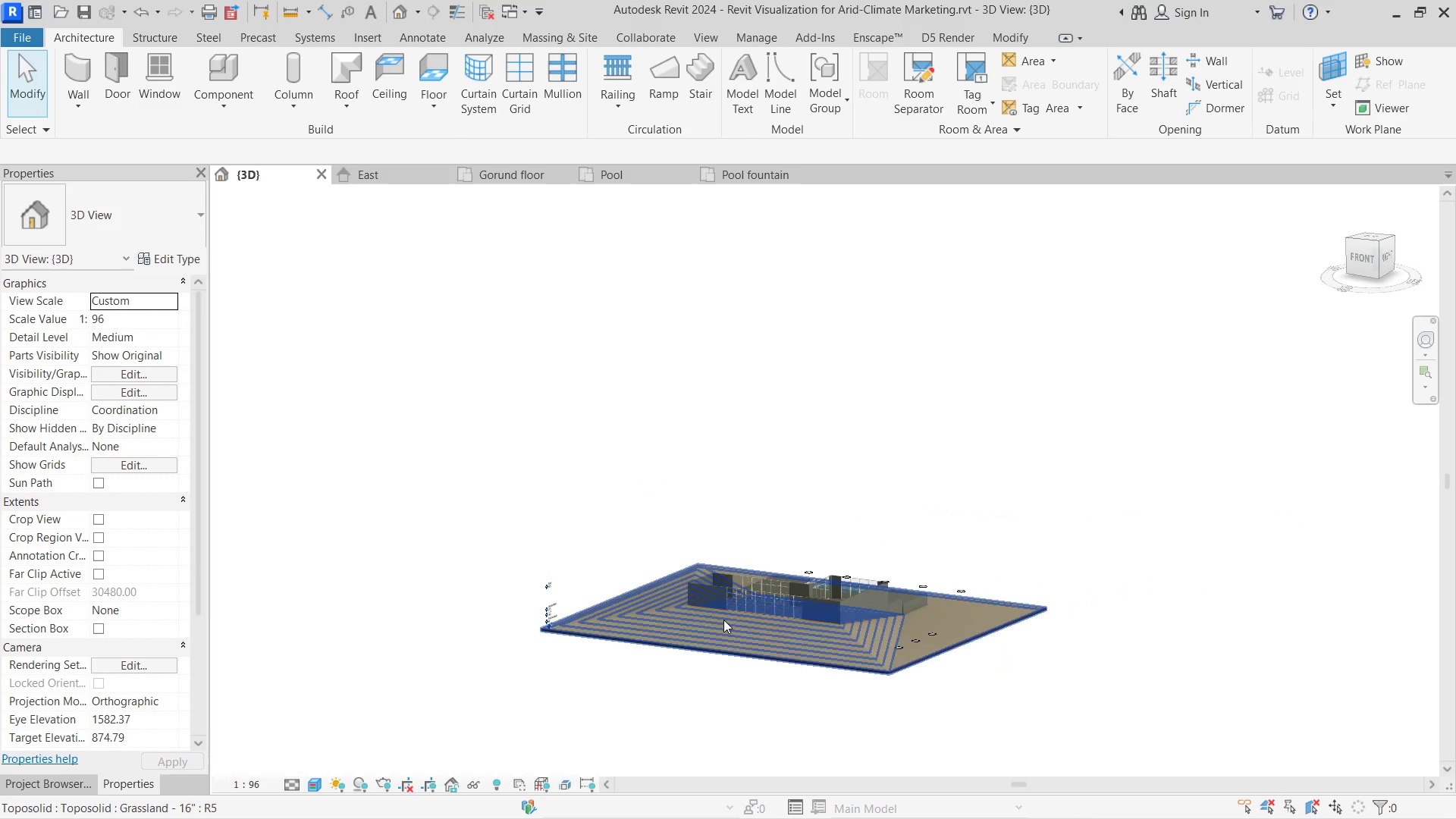 
hold_key(key=ShiftLeft, duration=0.56)
 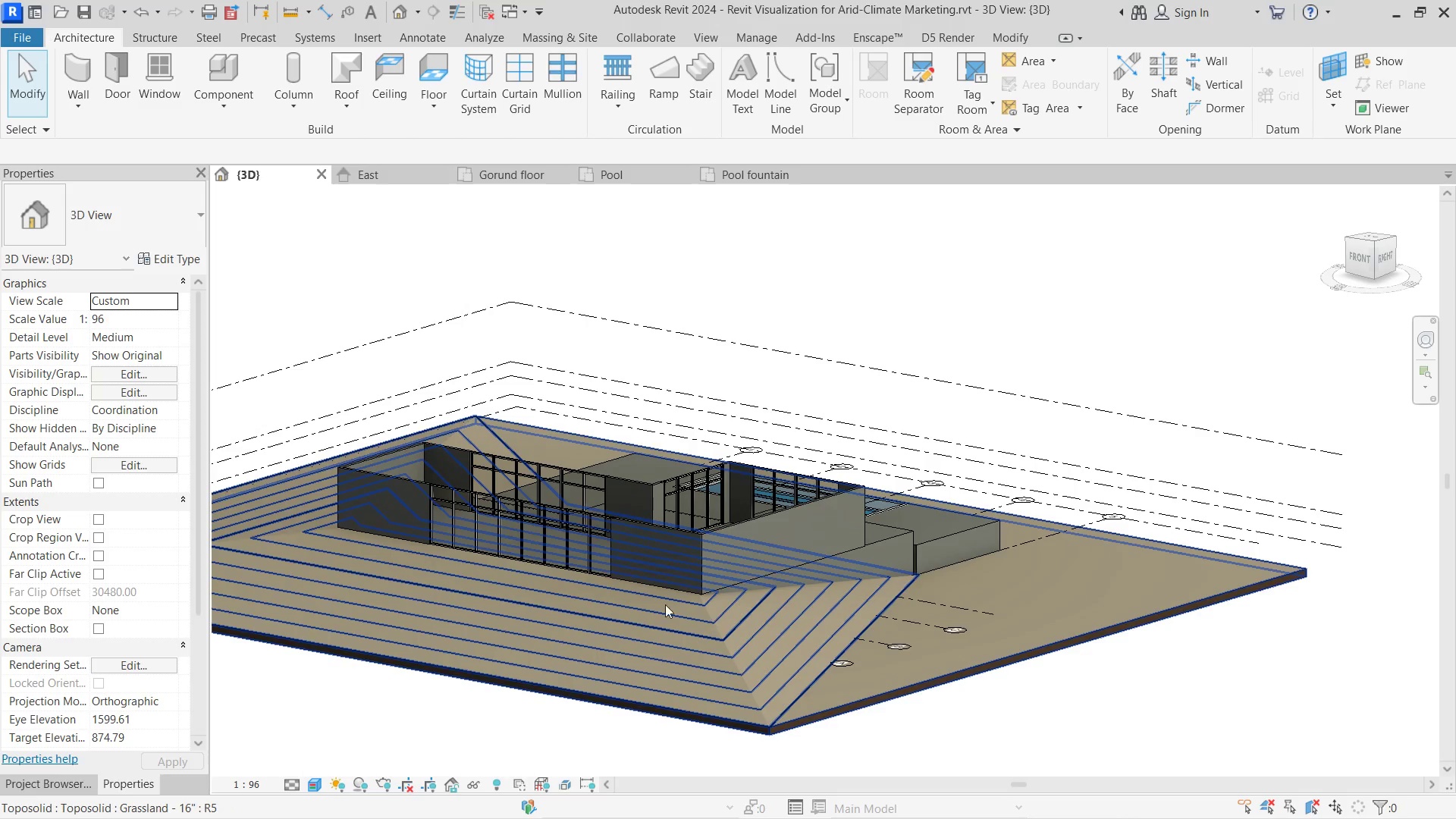 
scroll: coordinate [688, 597], scroll_direction: up, amount: 9.0
 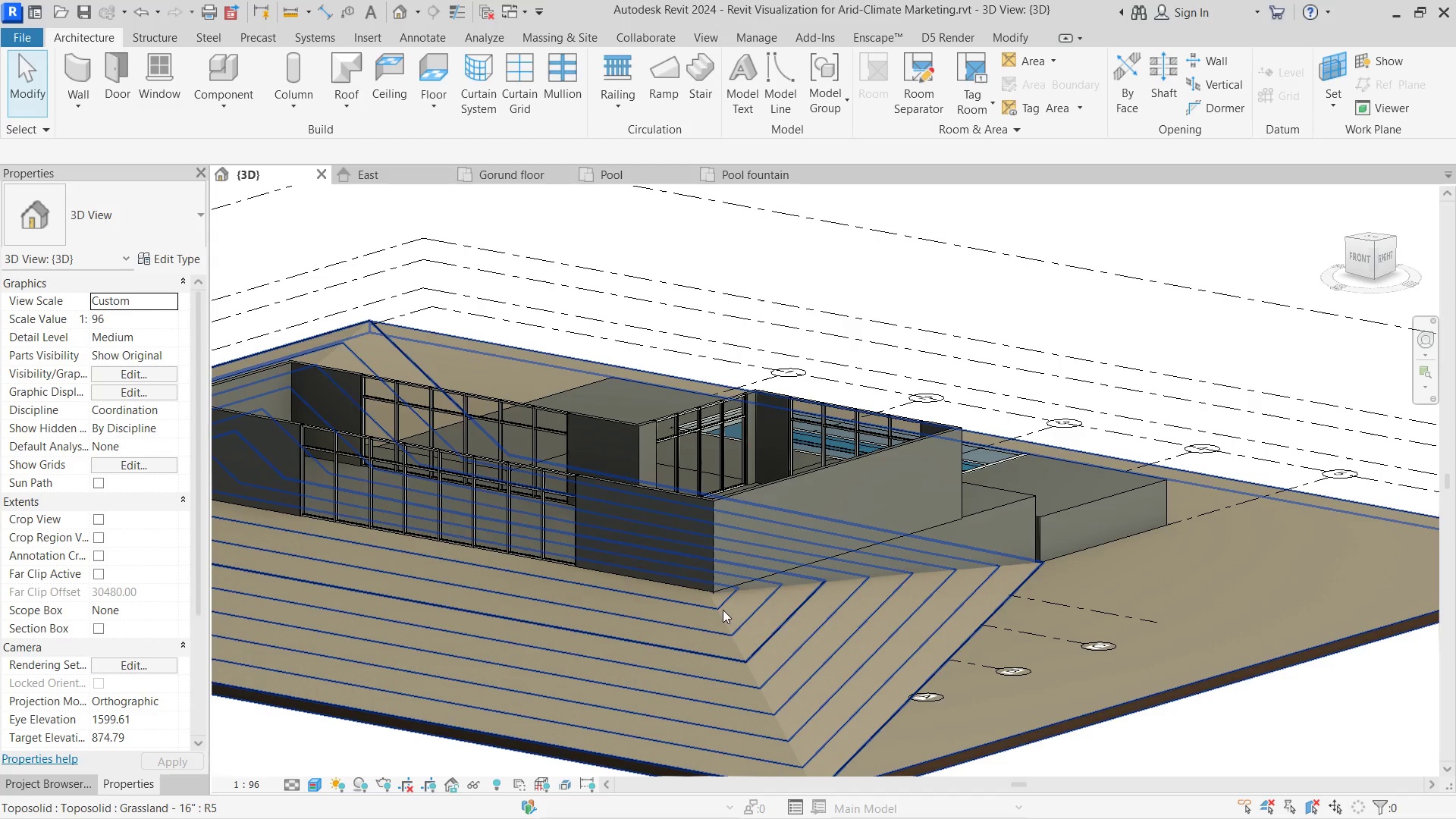 
left_click([723, 610])
 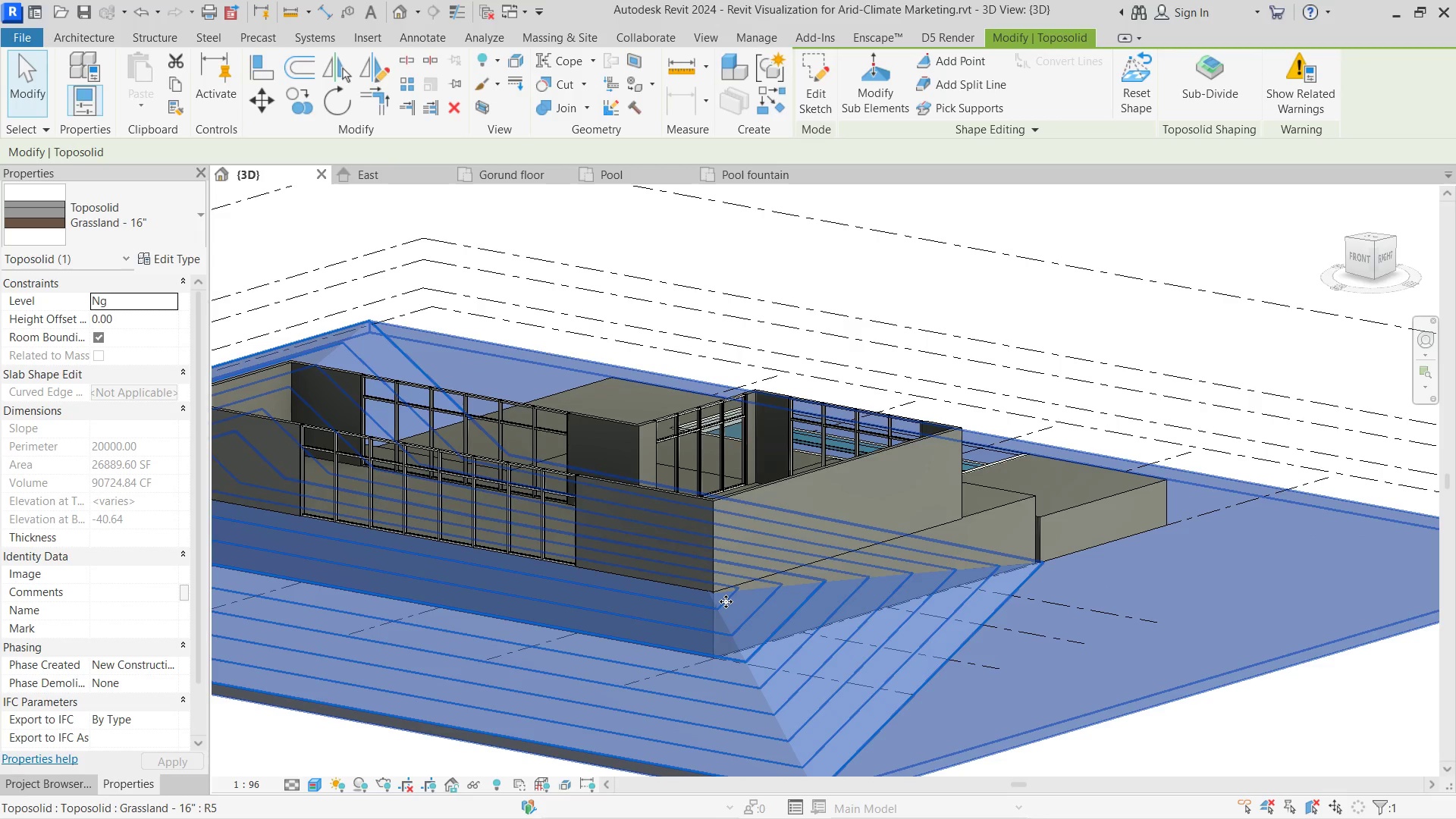 
scroll: coordinate [935, 618], scroll_direction: down, amount: 2.0
 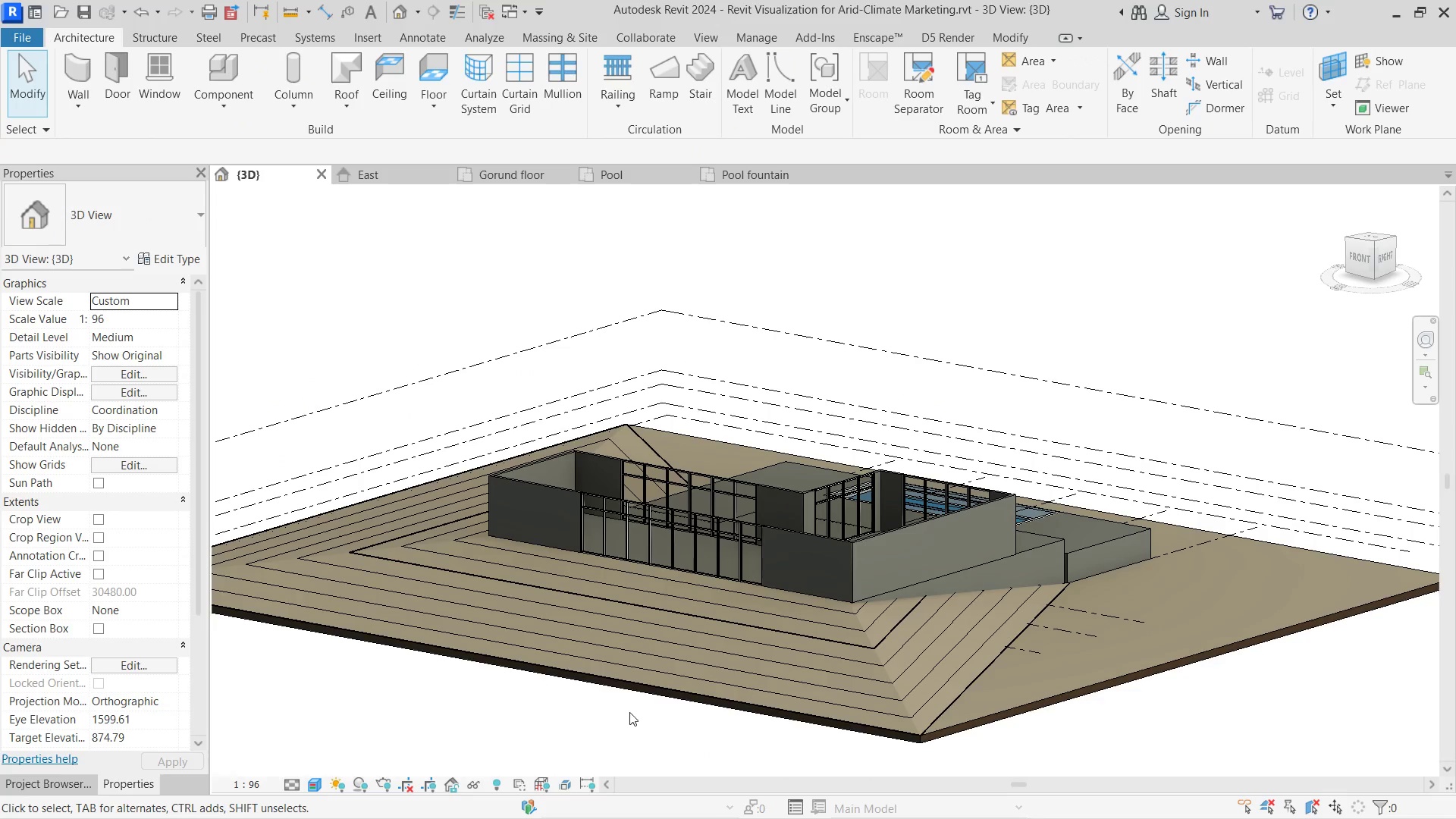 
hold_key(key=ShiftLeft, duration=1.86)
 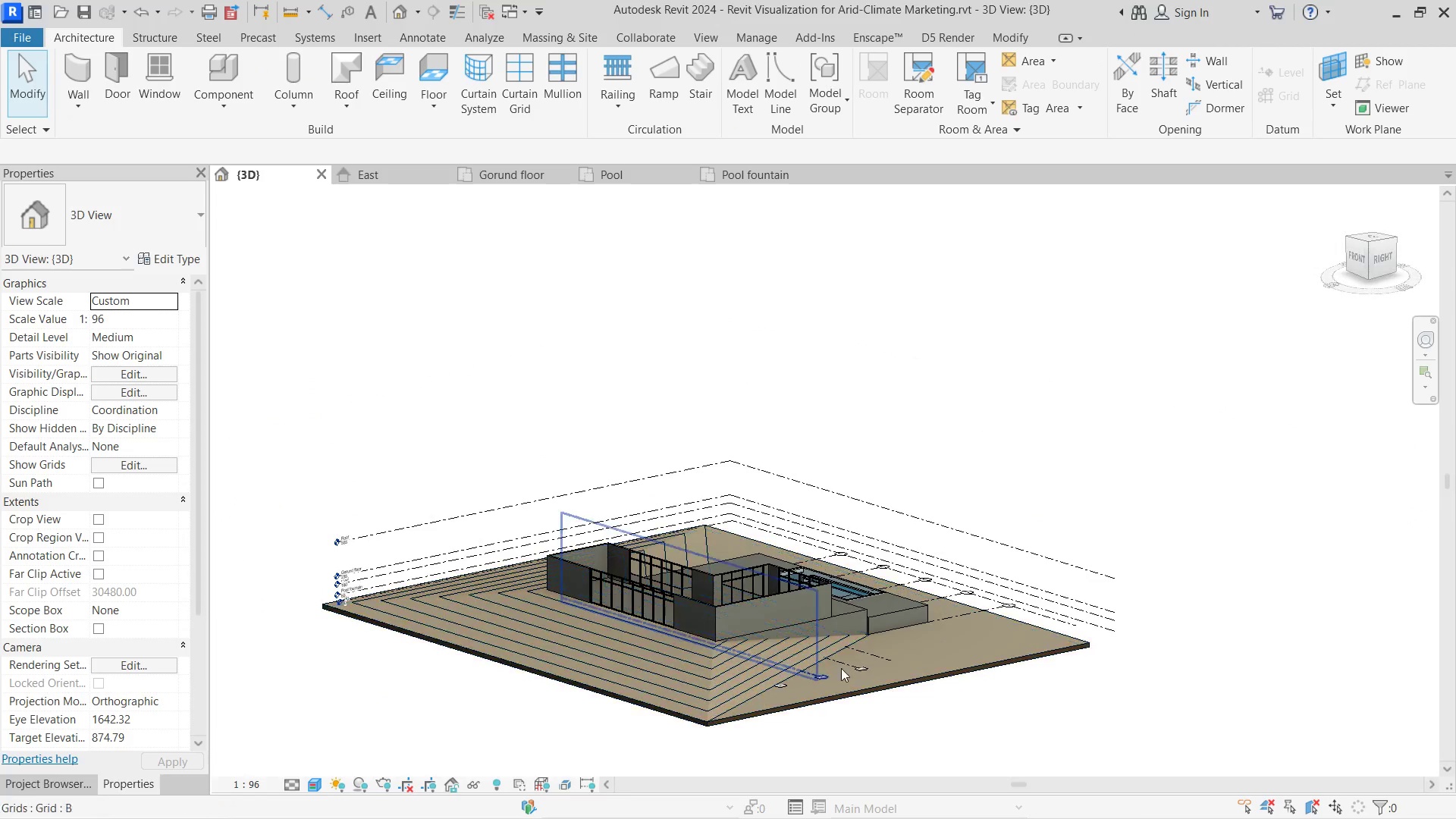 
scroll: coordinate [853, 664], scroll_direction: down, amount: 7.0
 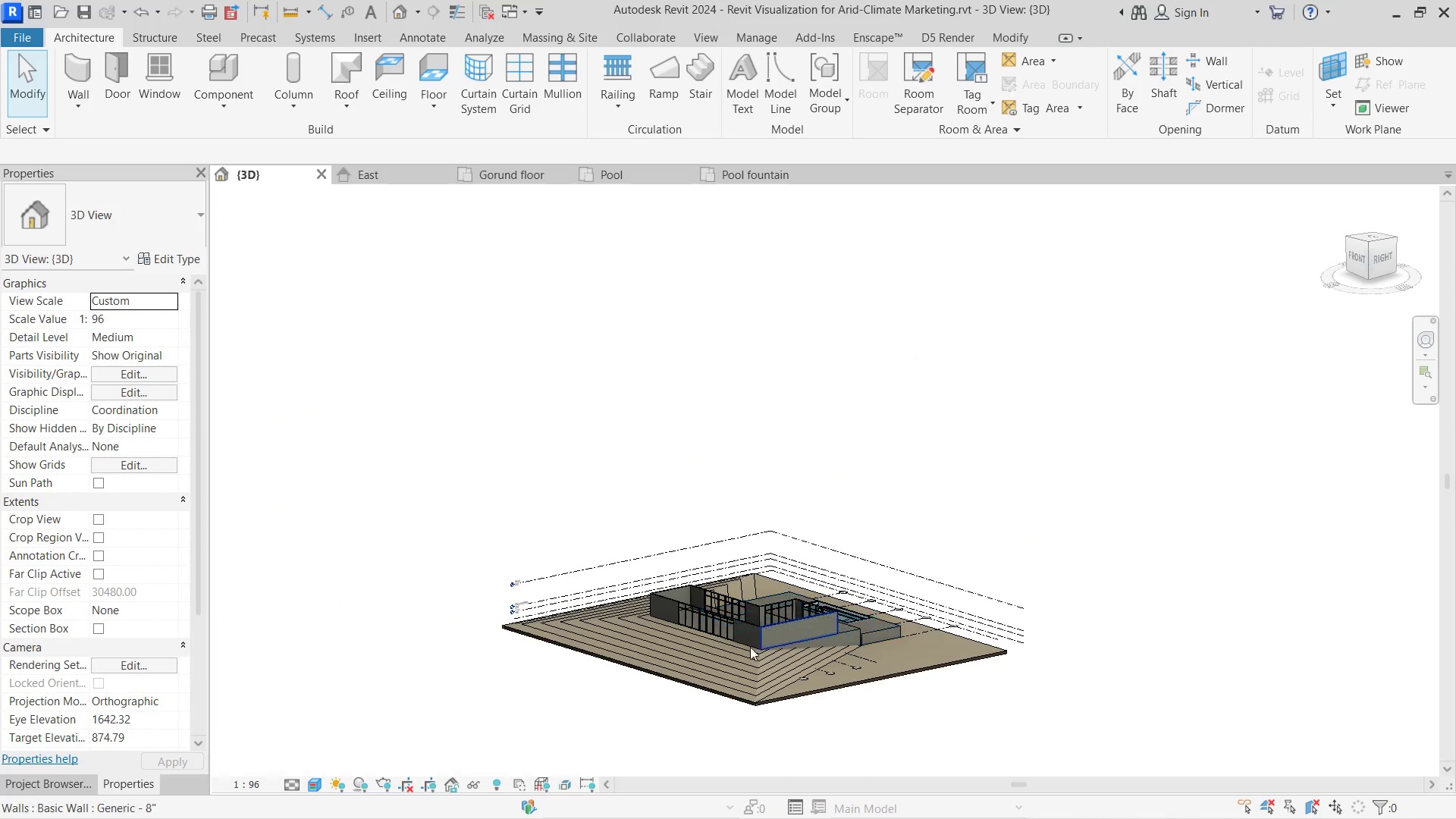 
hold_key(key=ShiftLeft, duration=2.62)
double_click([956, 677])
 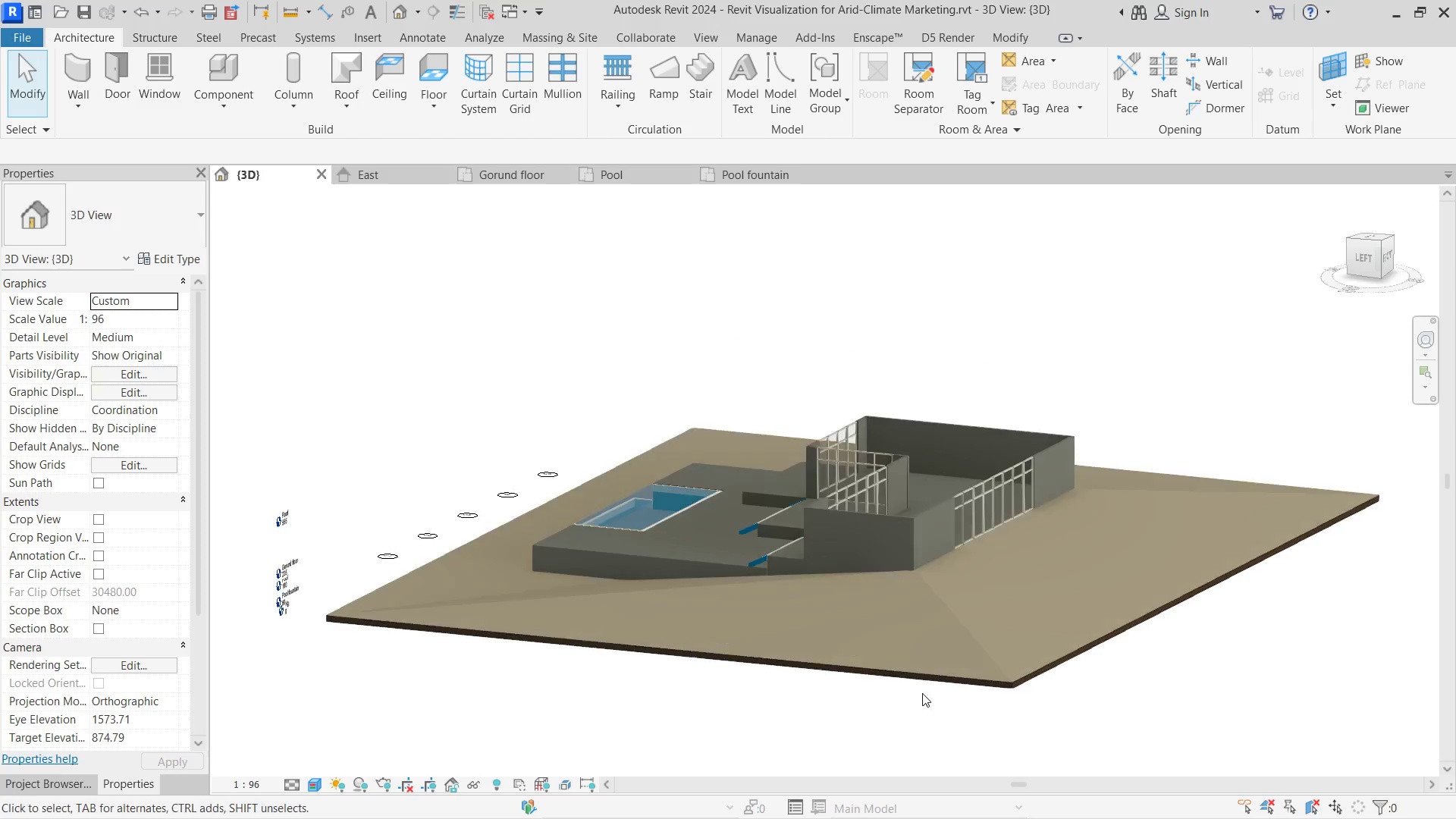 
hold_key(key=ShiftLeft, duration=0.89)
 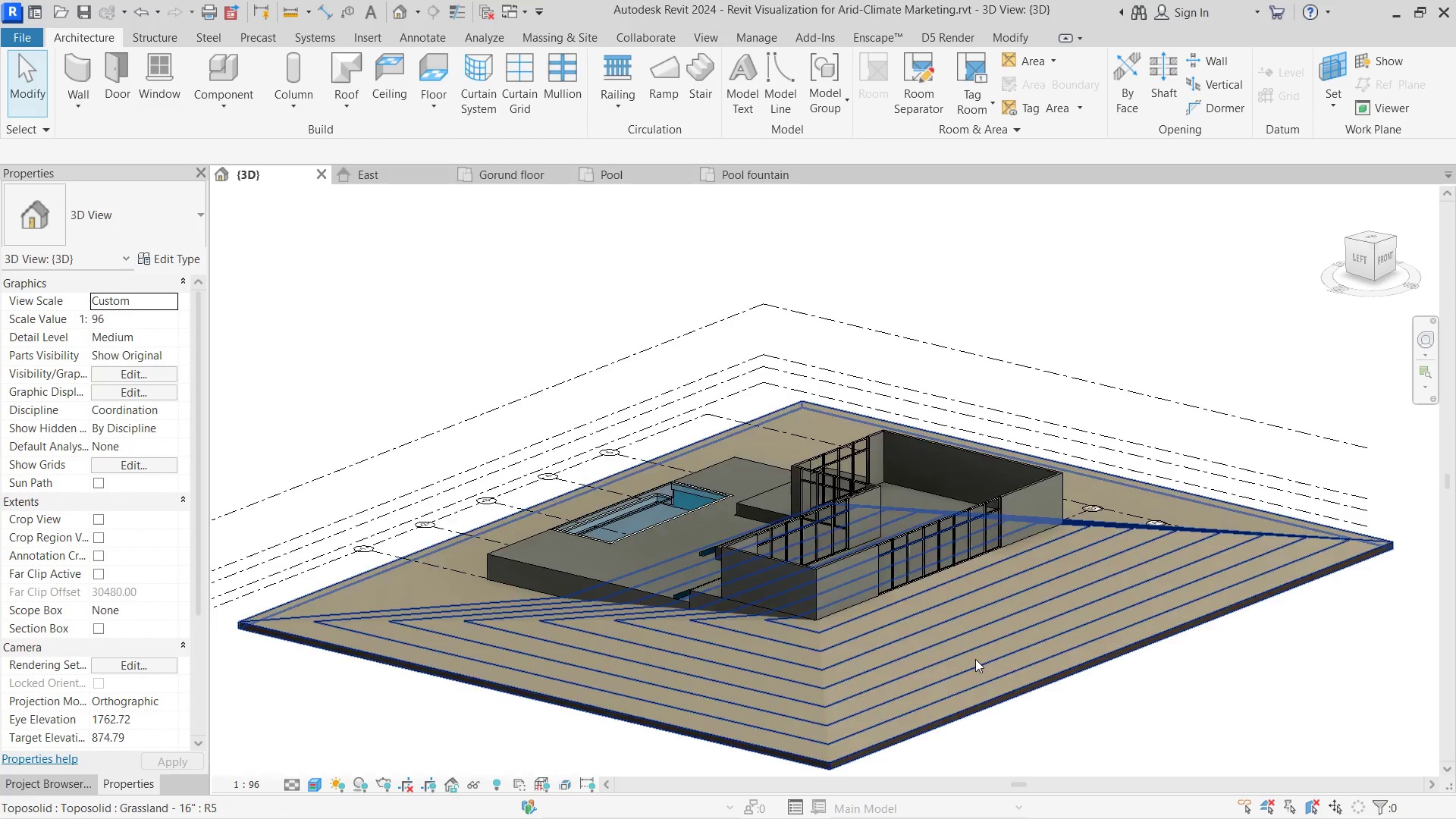 
hold_key(key=ShiftLeft, duration=0.45)
 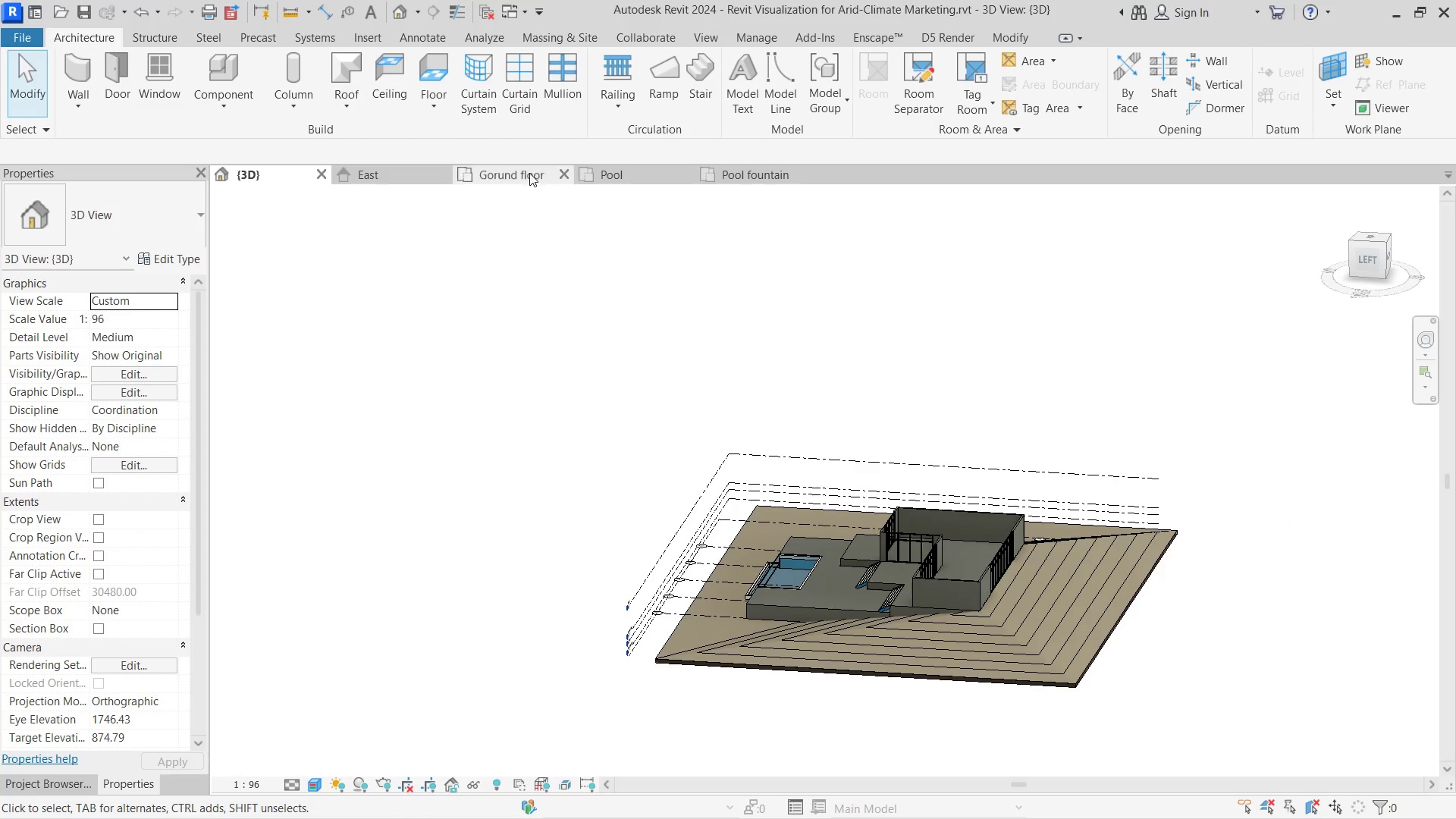 
scroll: coordinate [975, 659], scroll_direction: down, amount: 4.0
 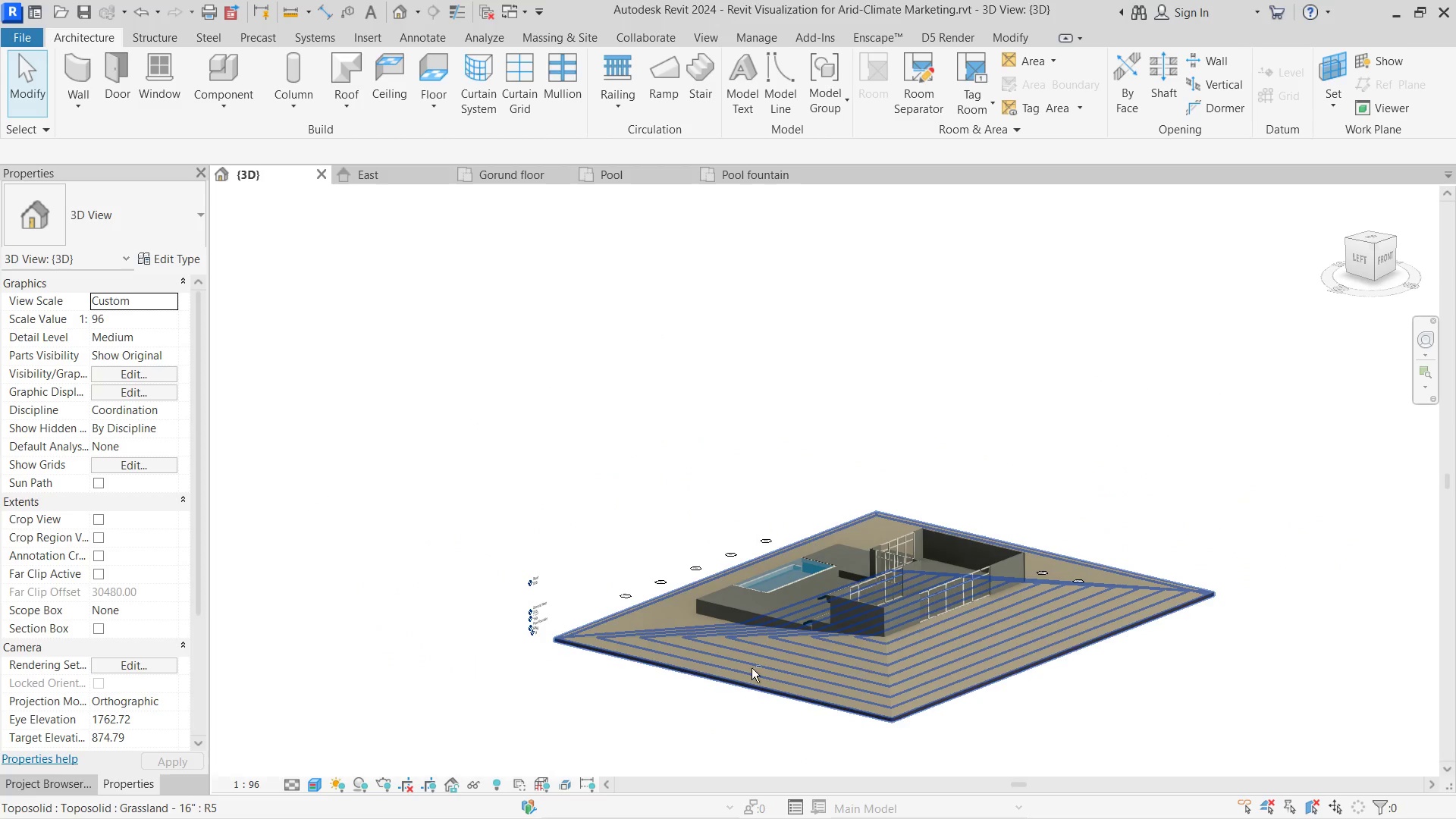 
left_click([606, 182])
 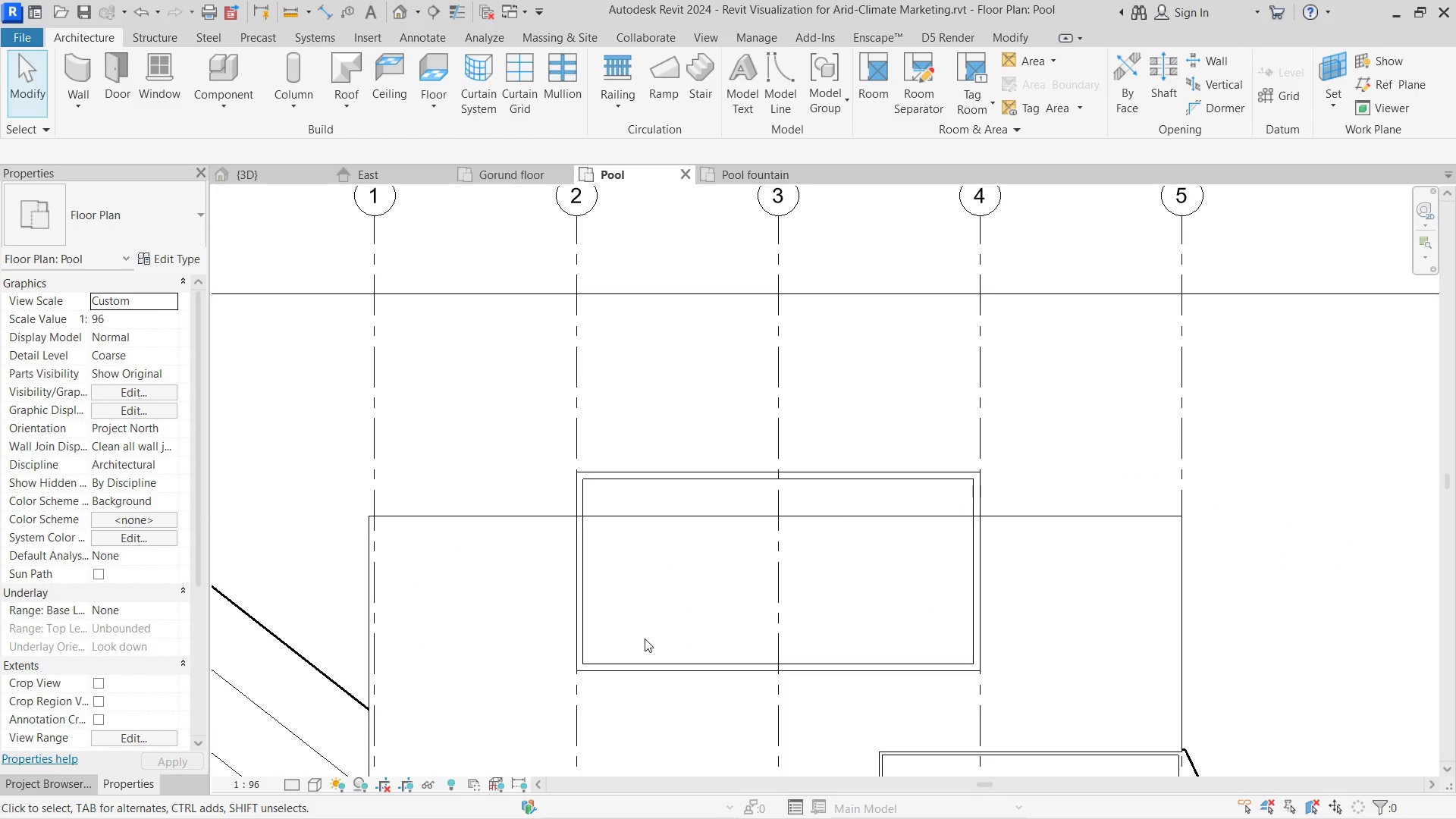 
scroll: coordinate [699, 572], scroll_direction: down, amount: 7.0
 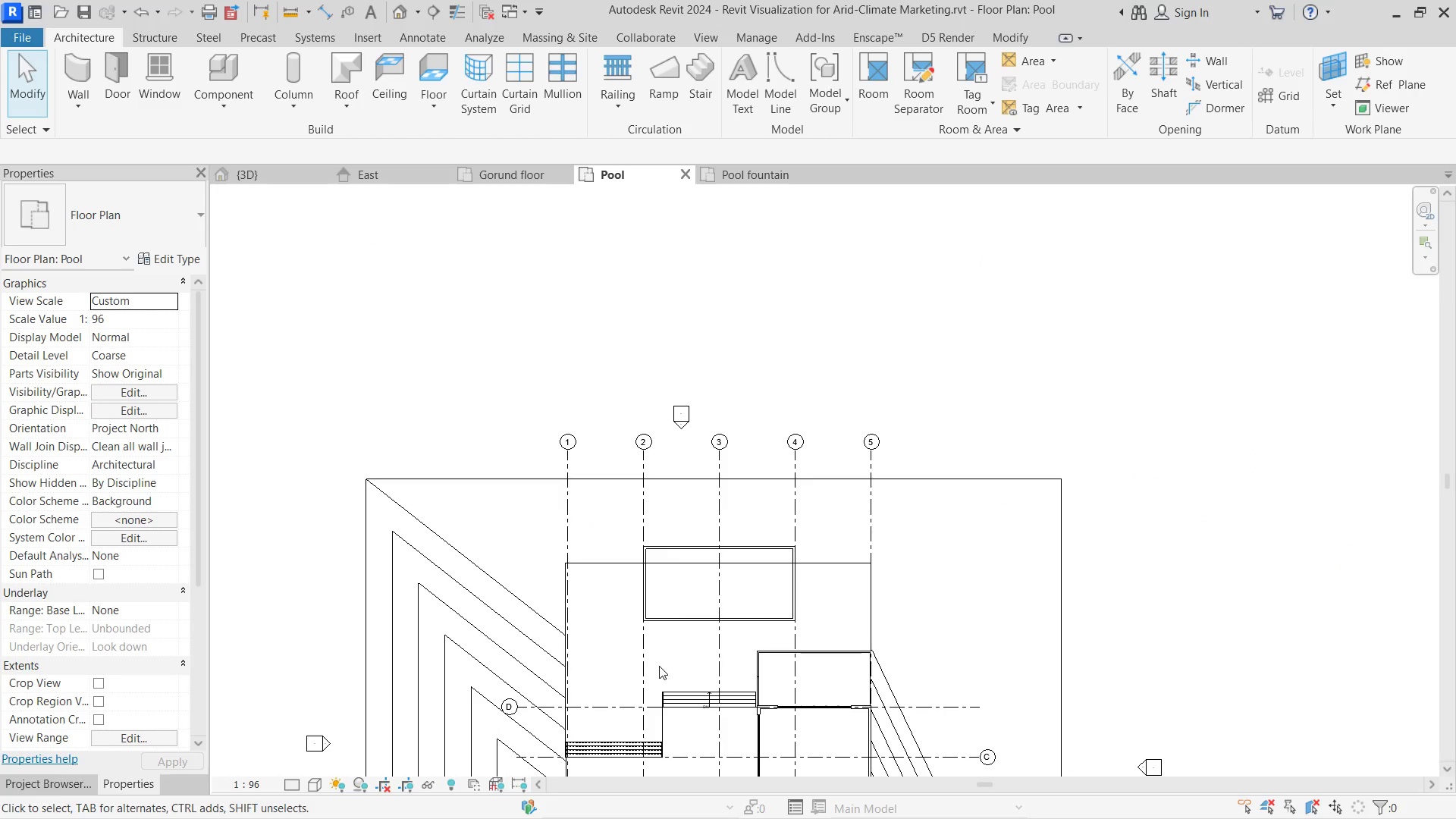 
type(wa)
 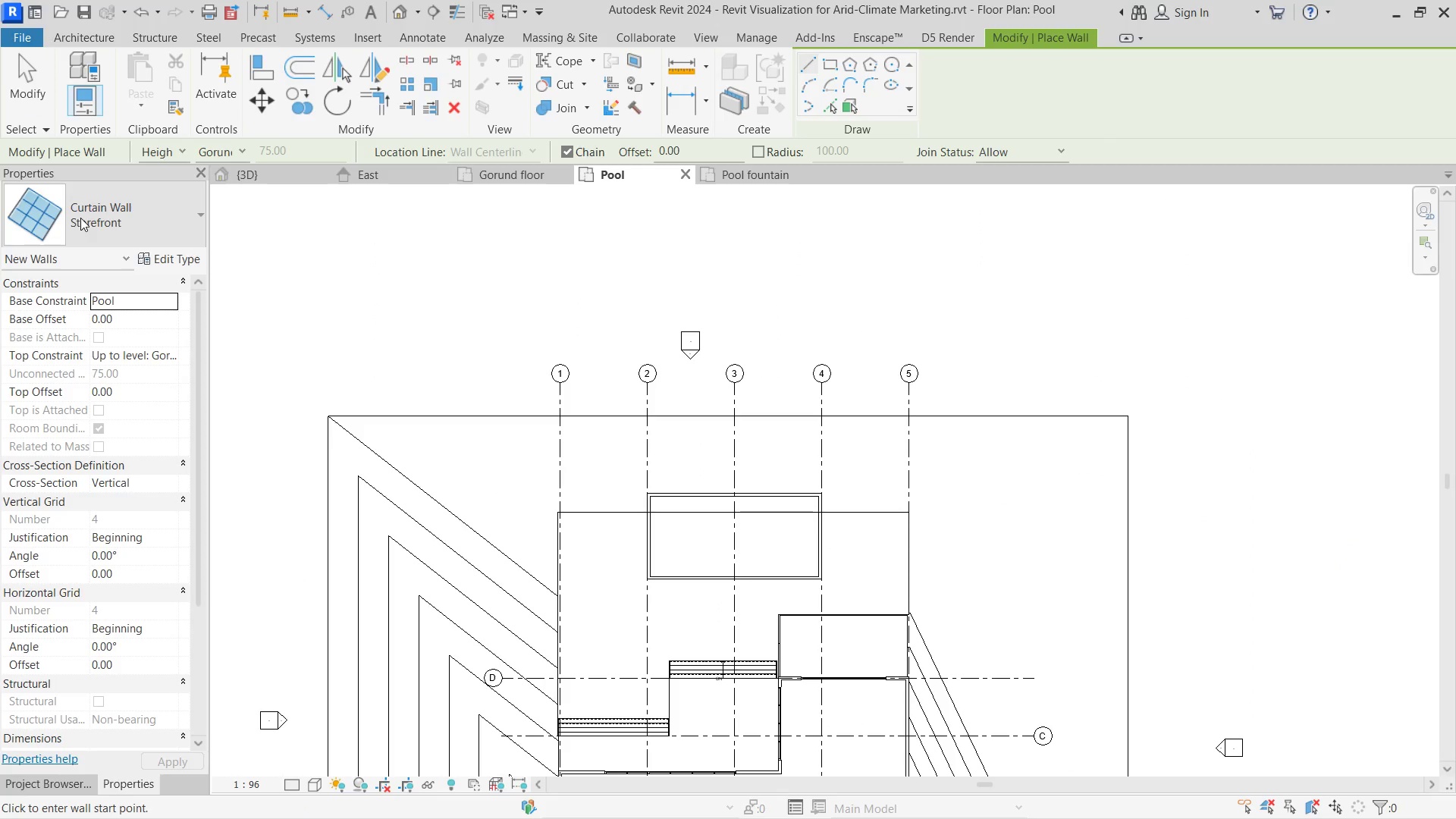 
scroll: coordinate [653, 663], scroll_direction: none, amount: 0.0
 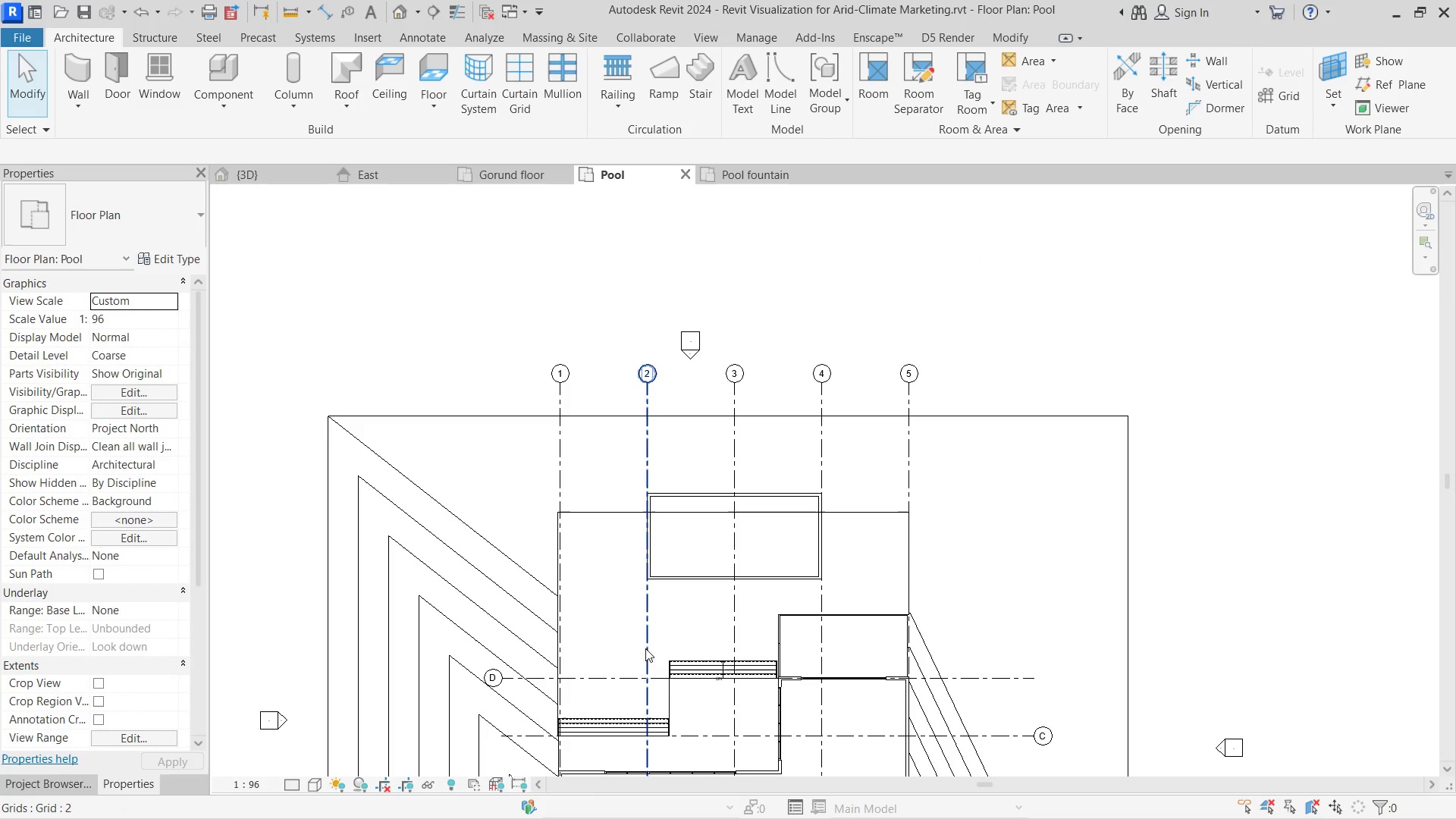 
left_click([133, 209])
 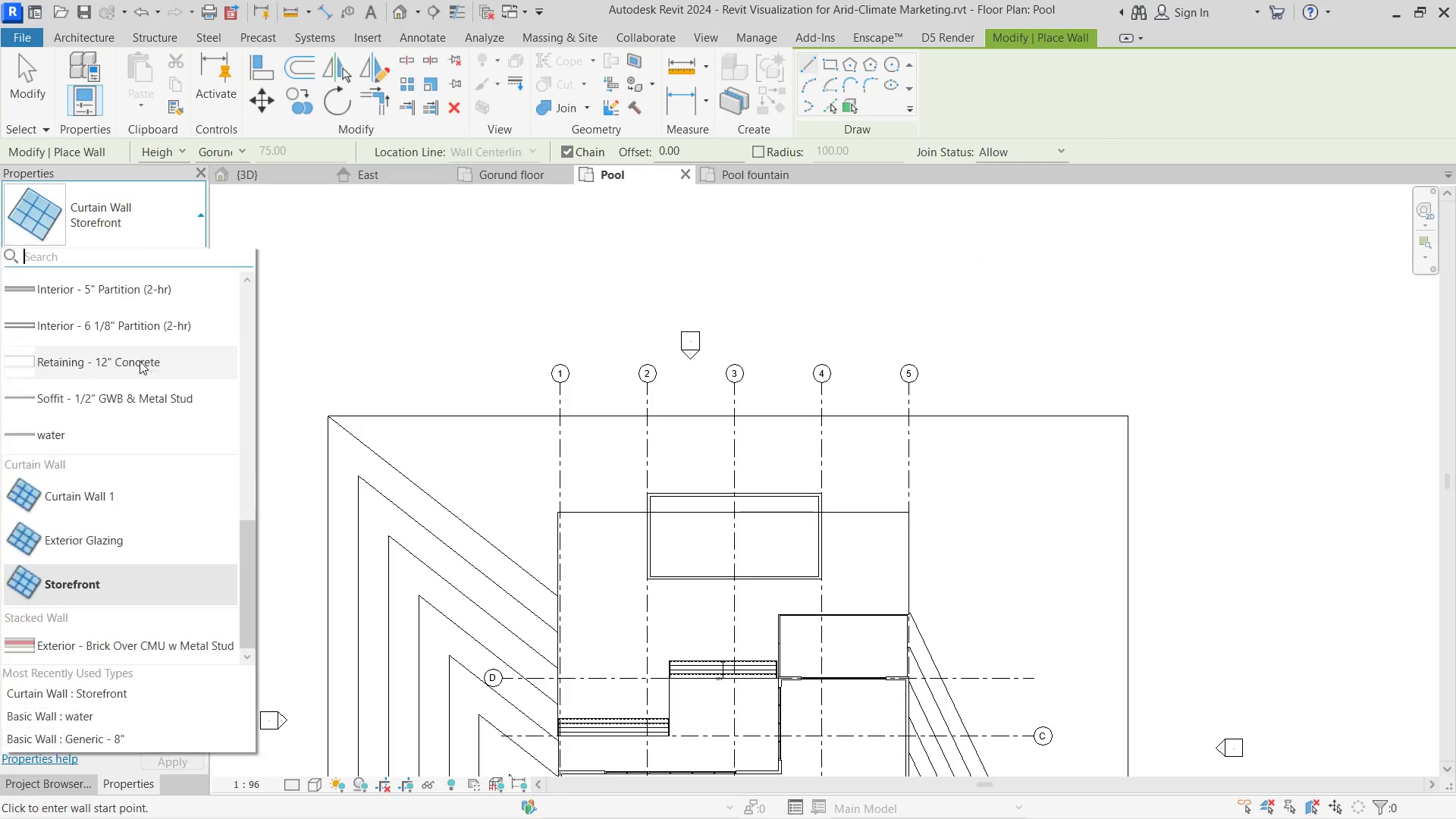 
scroll: coordinate [139, 362], scroll_direction: up, amount: 3.0
 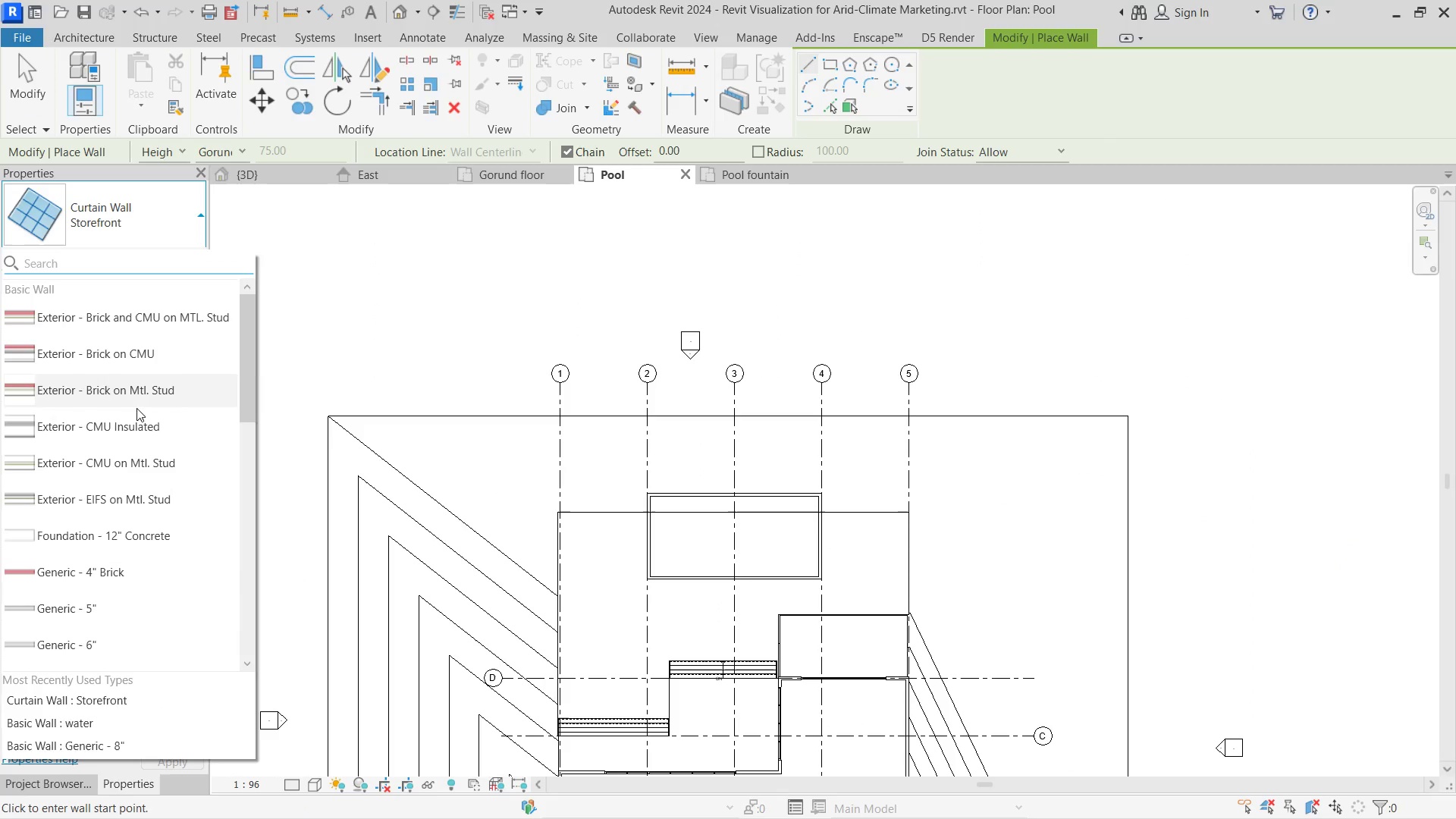 
scroll: coordinate [136, 435], scroll_direction: none, amount: 0.0
 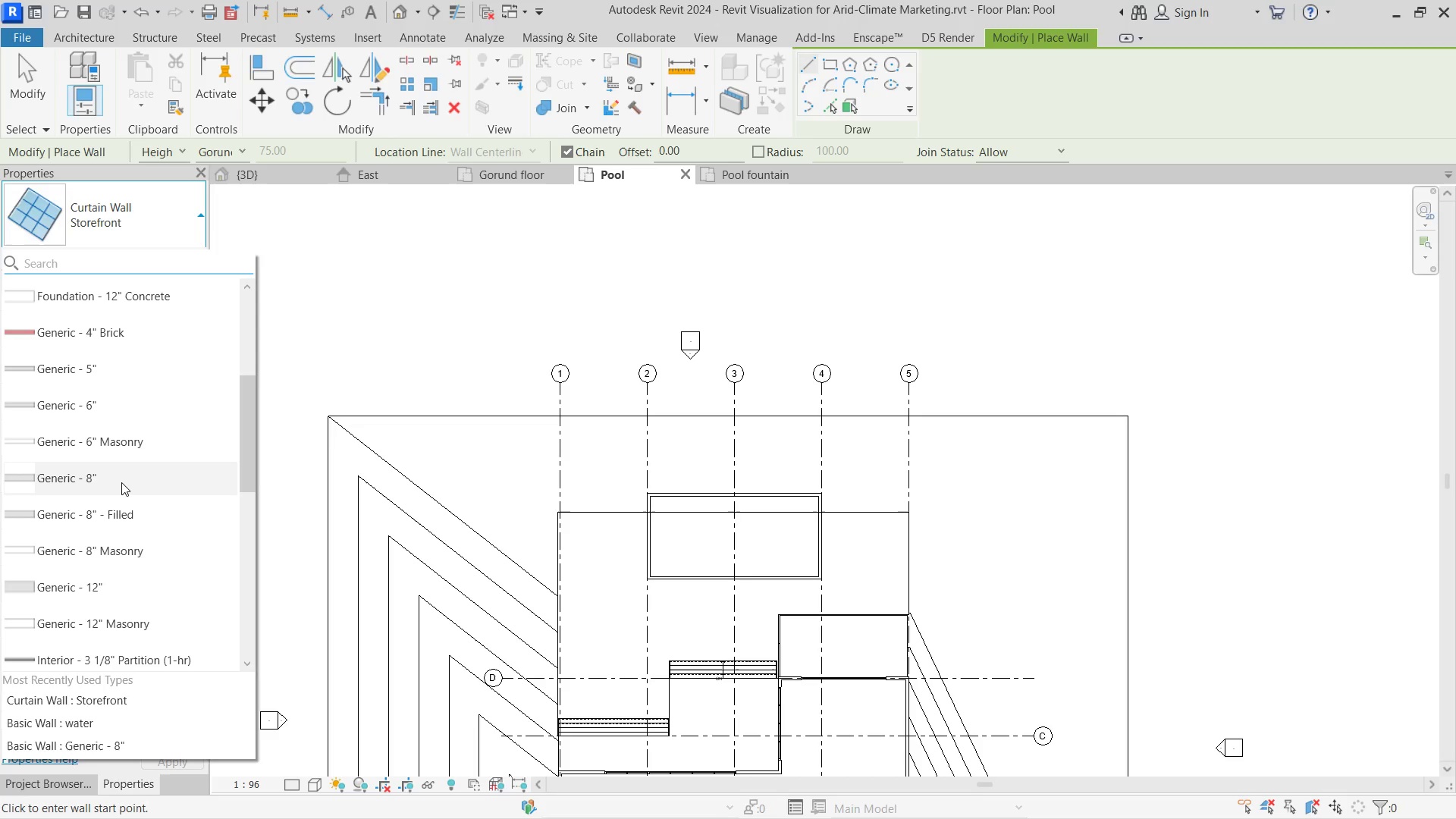 
left_click([121, 482])
 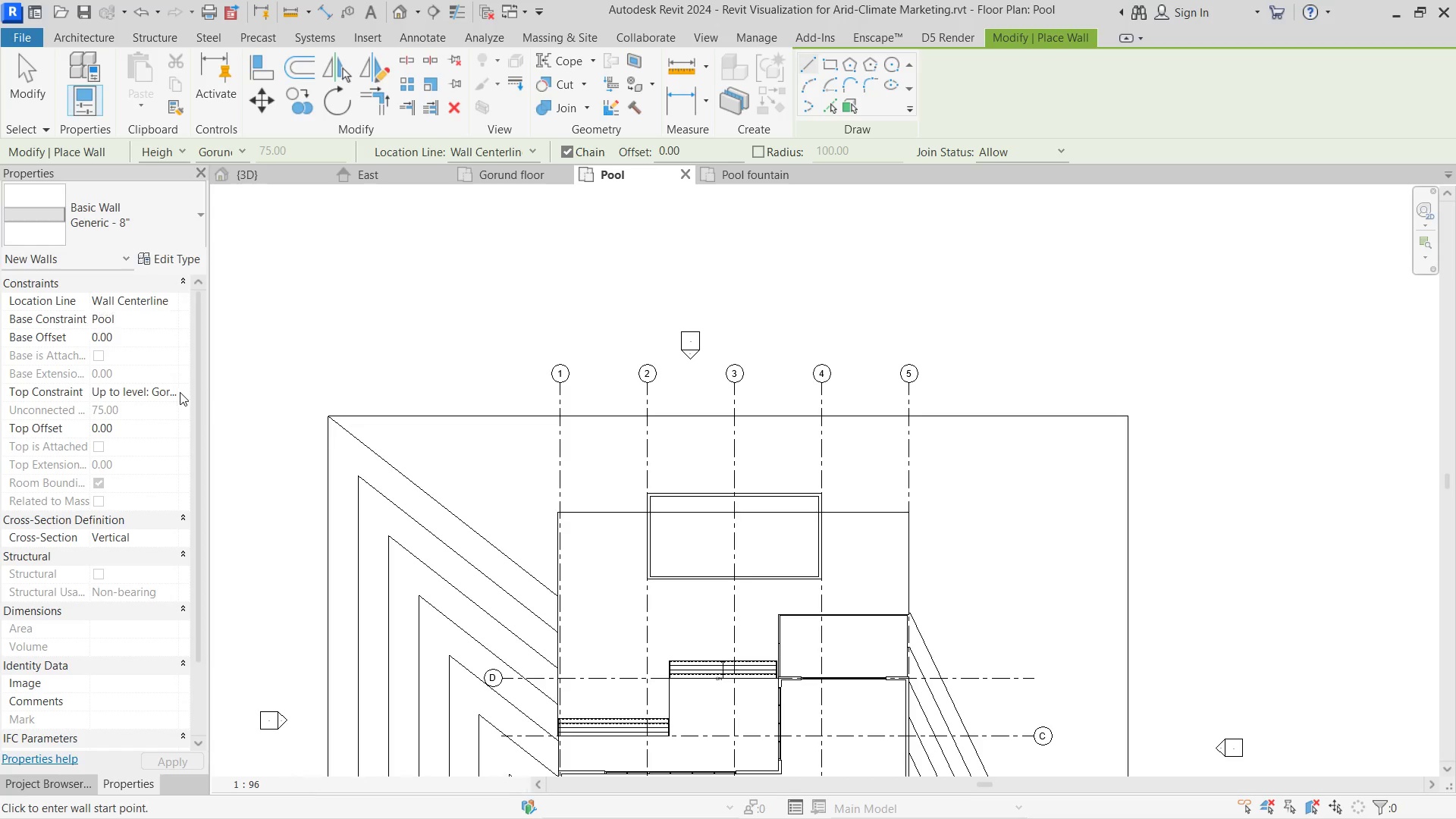 
double_click([179, 391])
 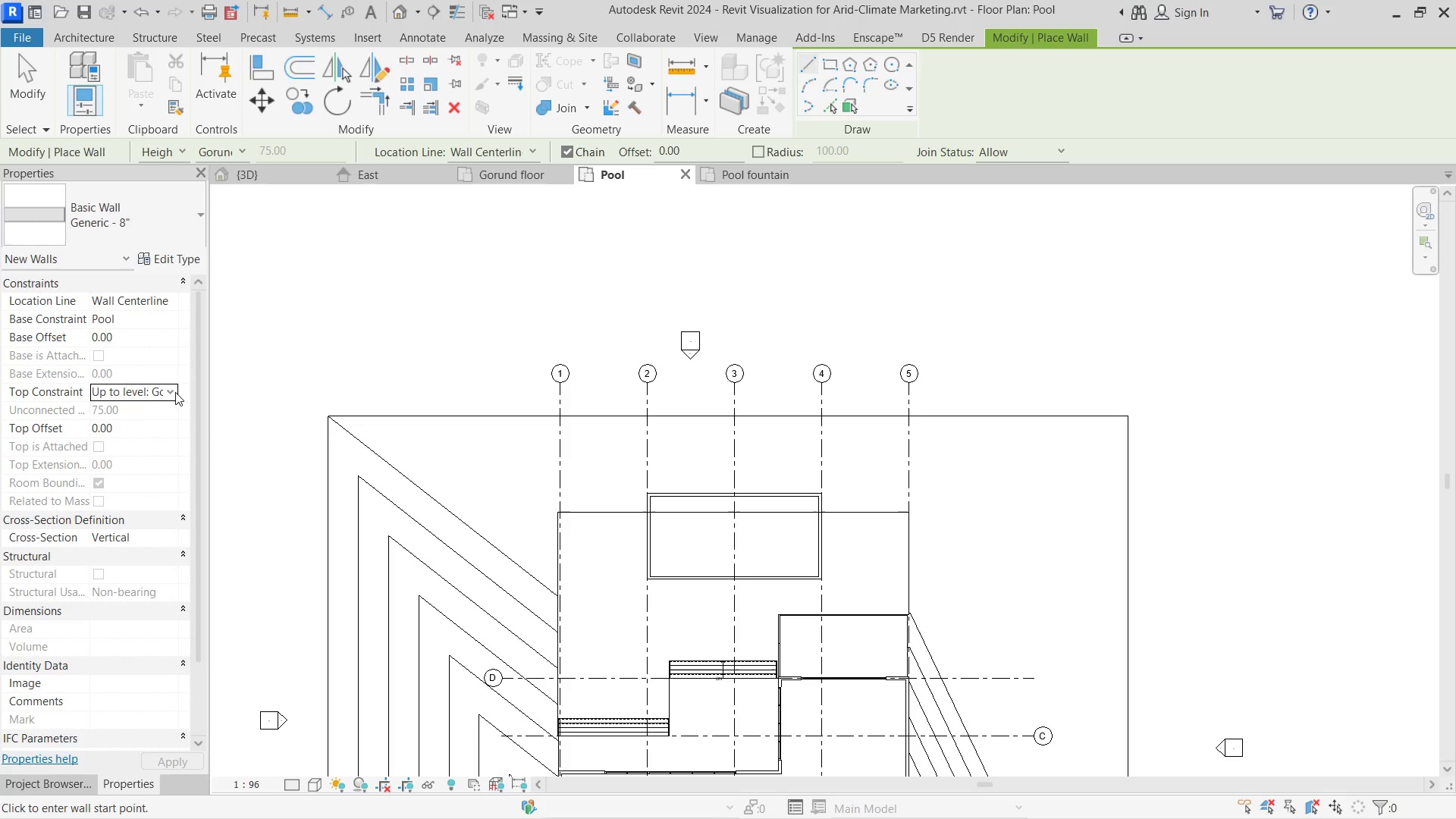 
triple_click([175, 392])
 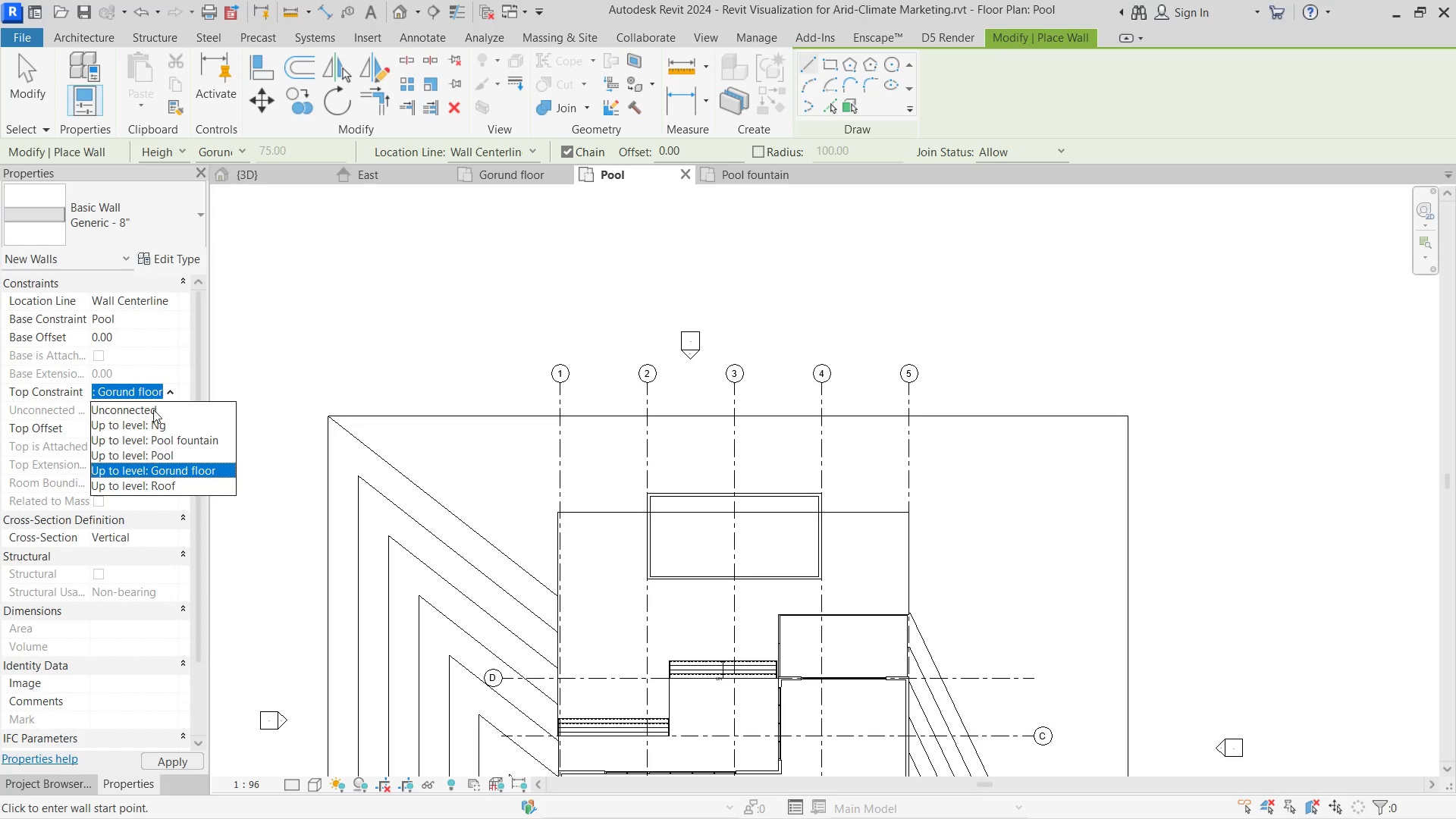 
left_click([153, 406])
 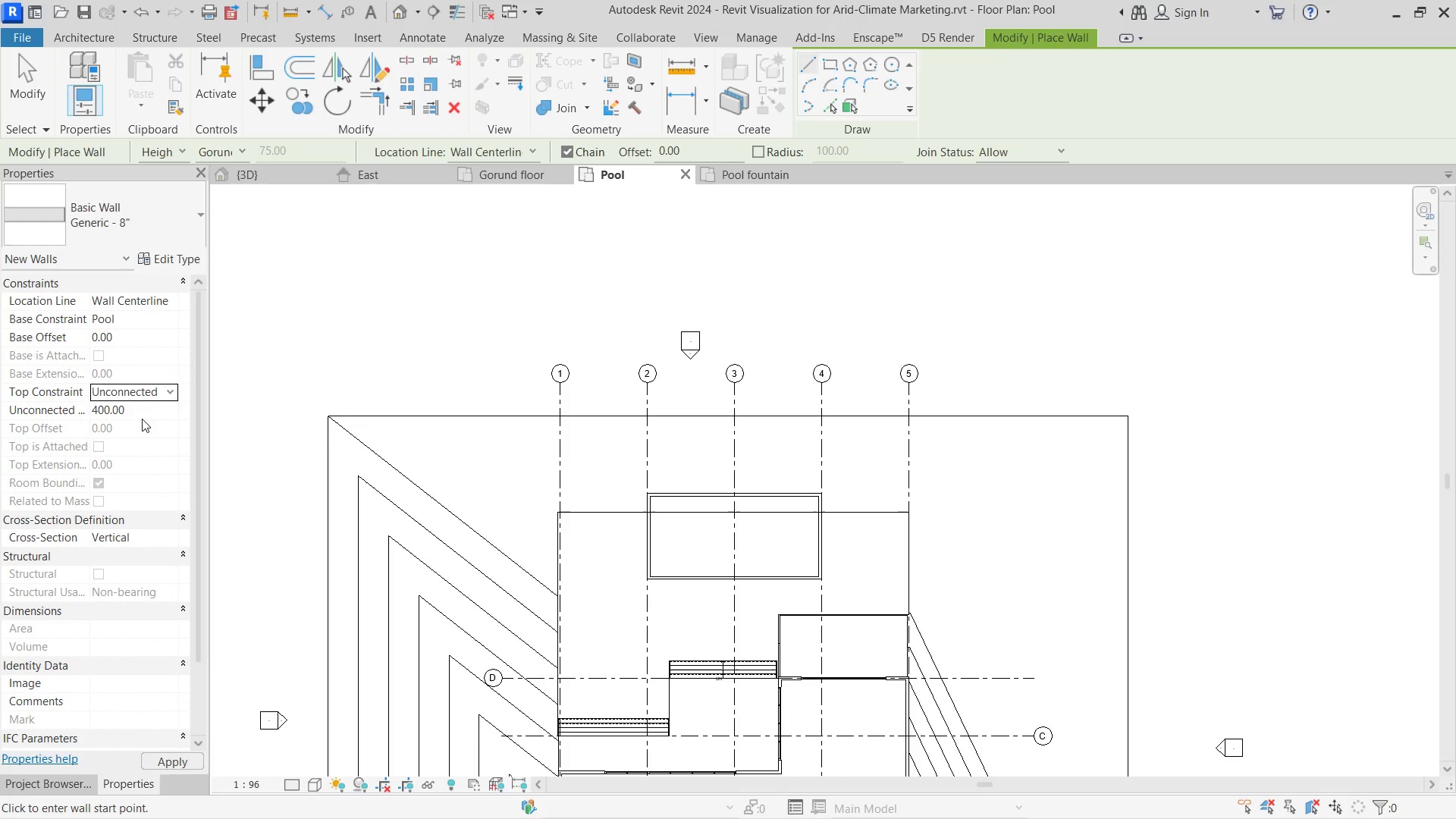 
left_click([144, 413])
 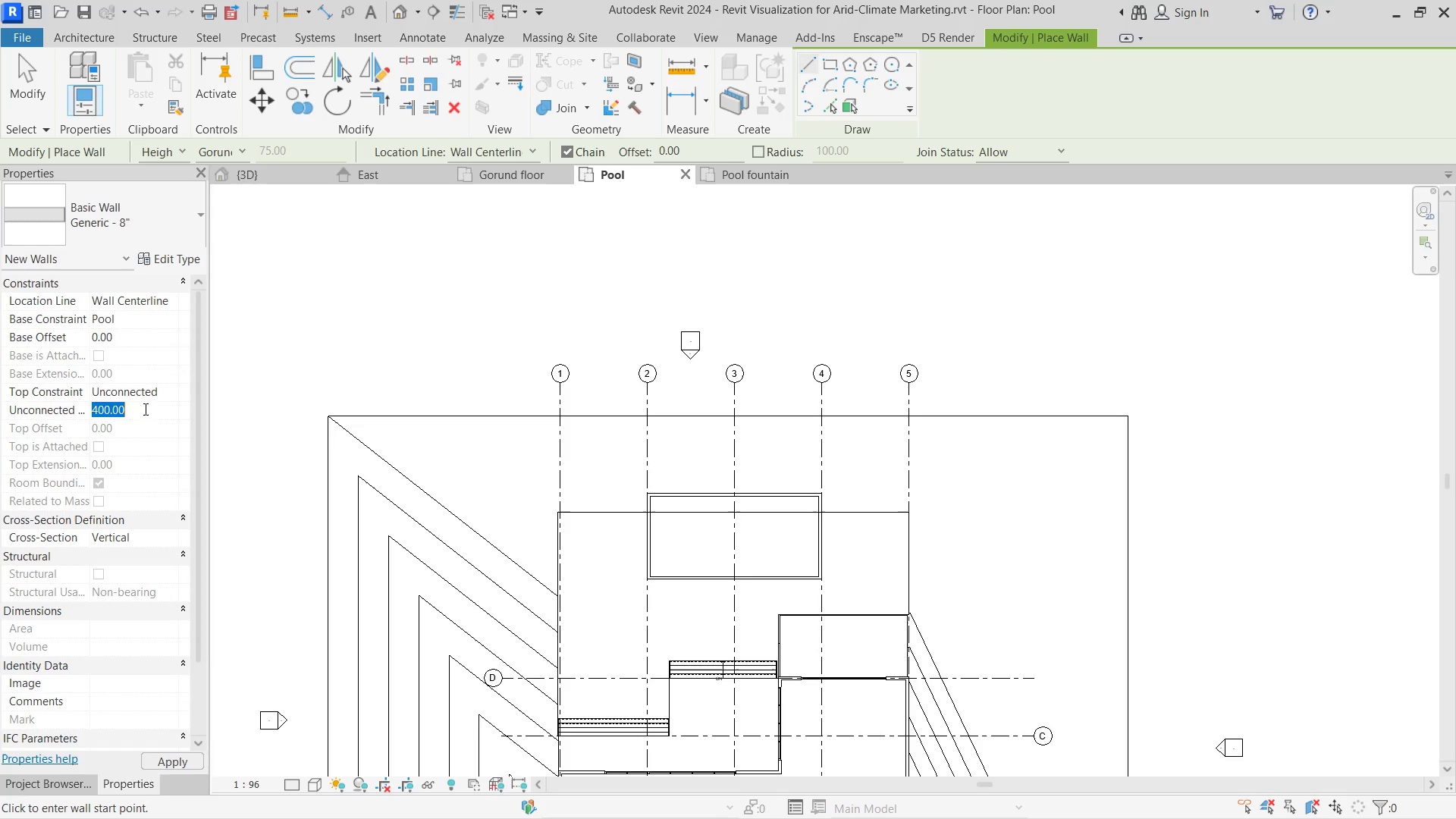 
type(90)
key(Backspace)
 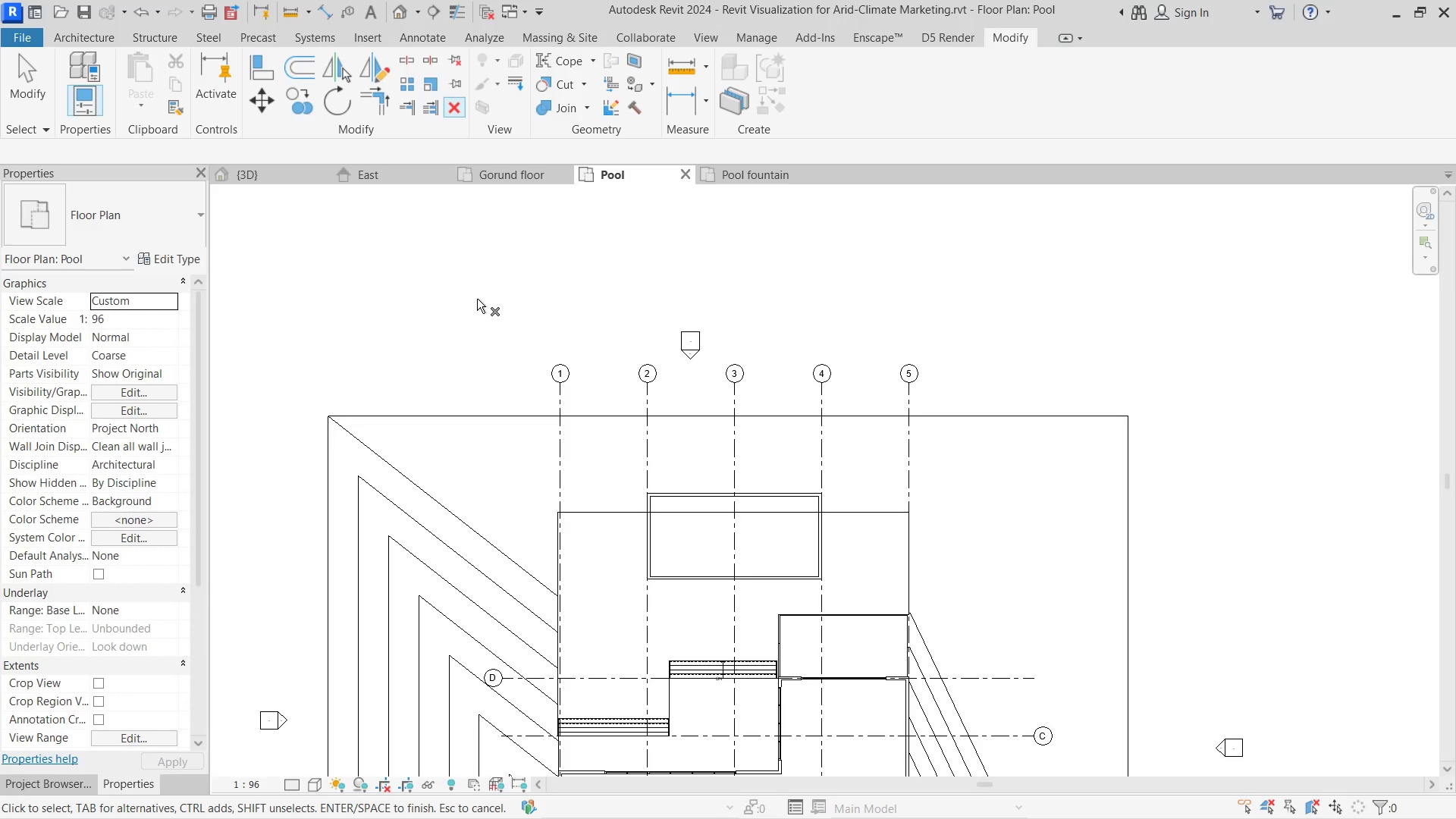 
key(Escape)
 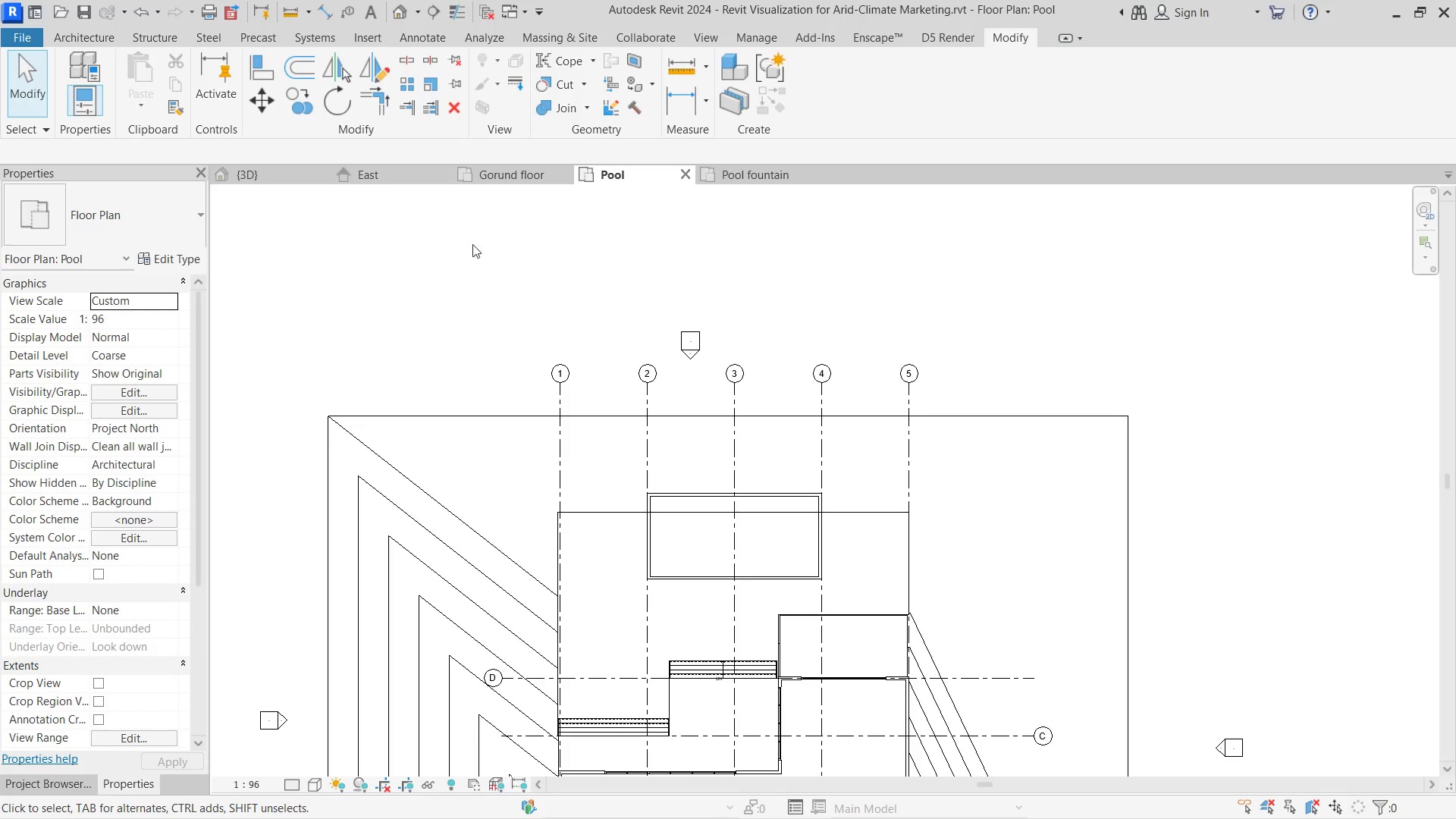 
key(Escape)
 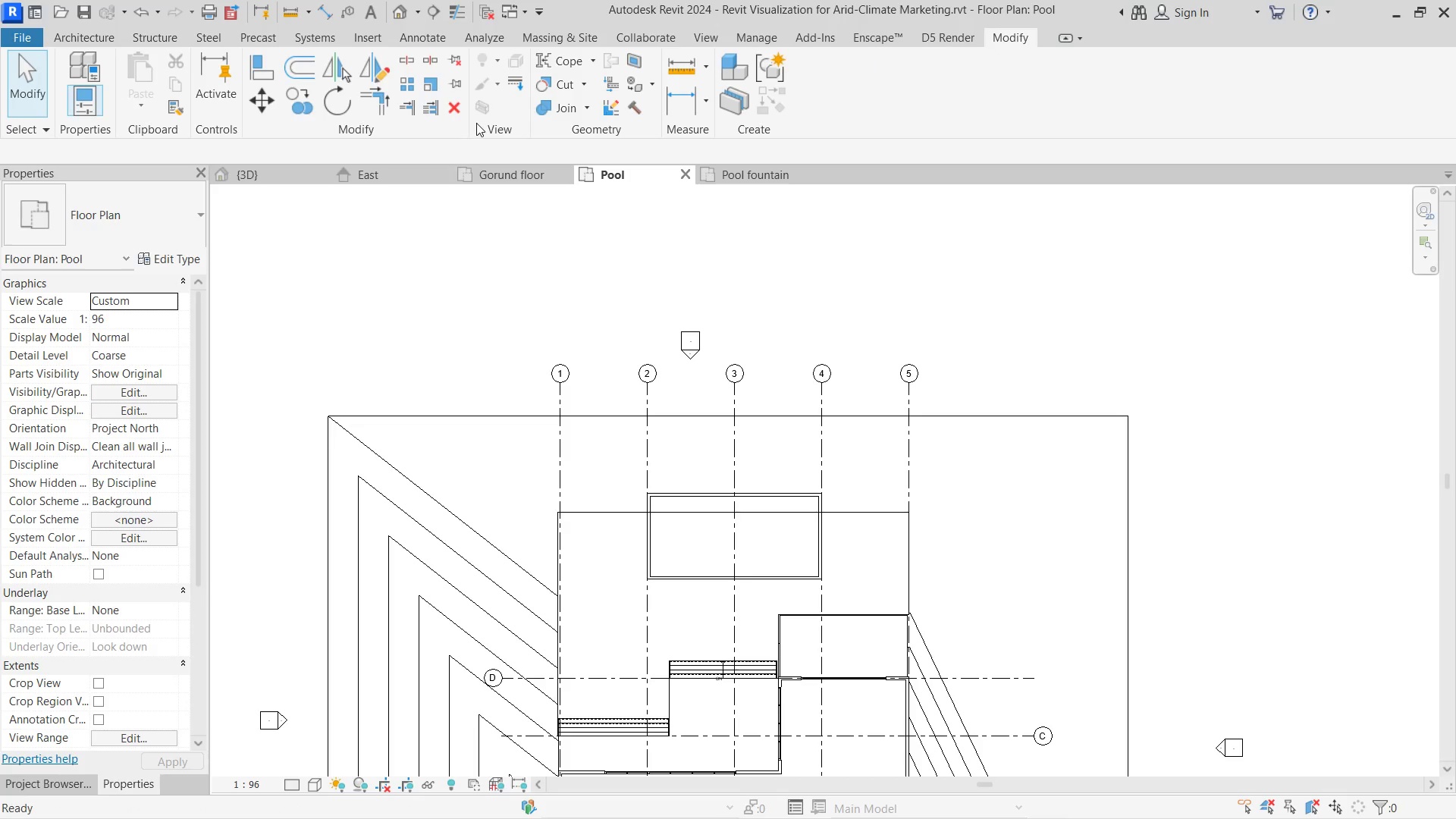 
key(Escape)
 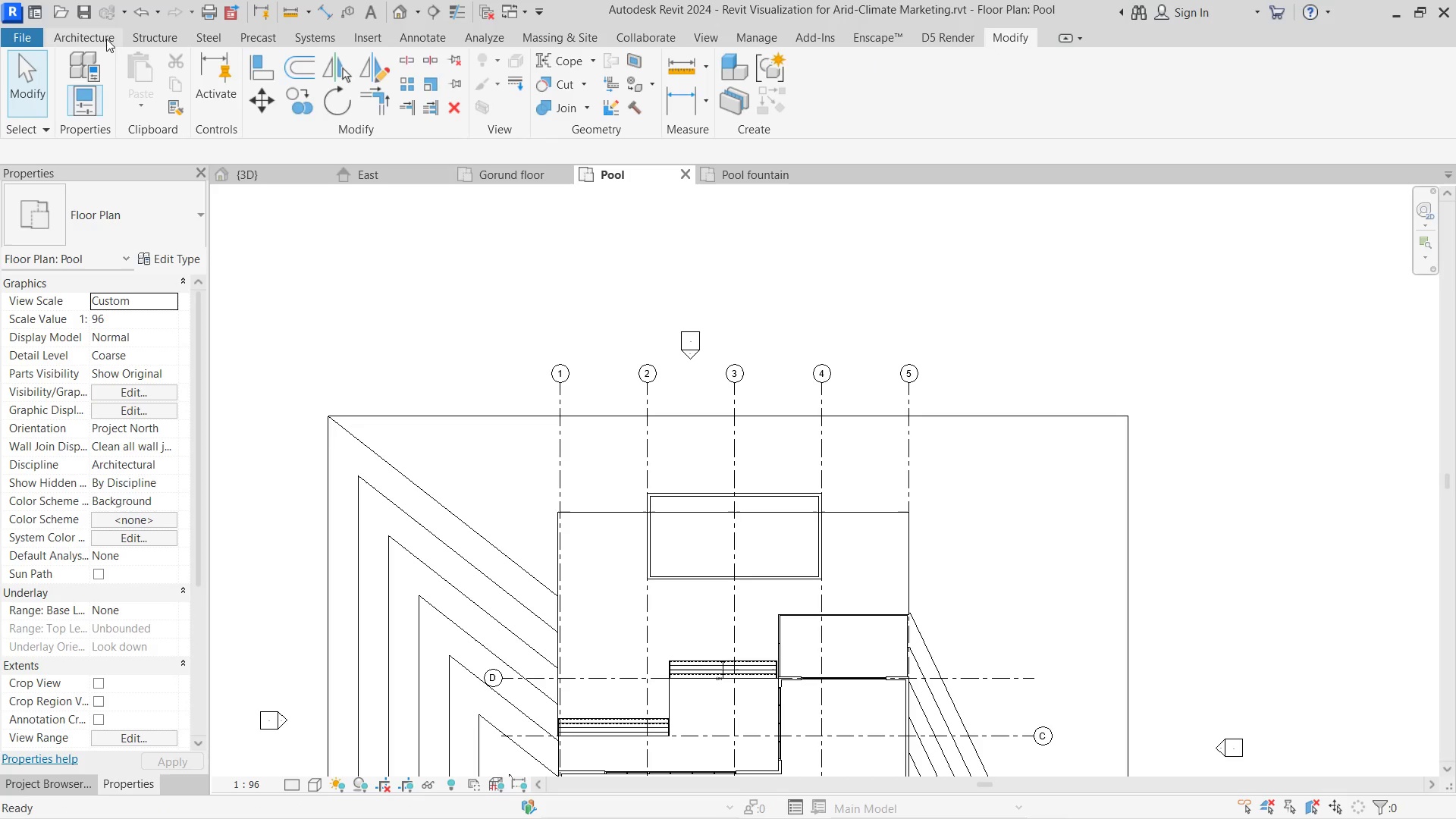 
left_click([102, 39])
 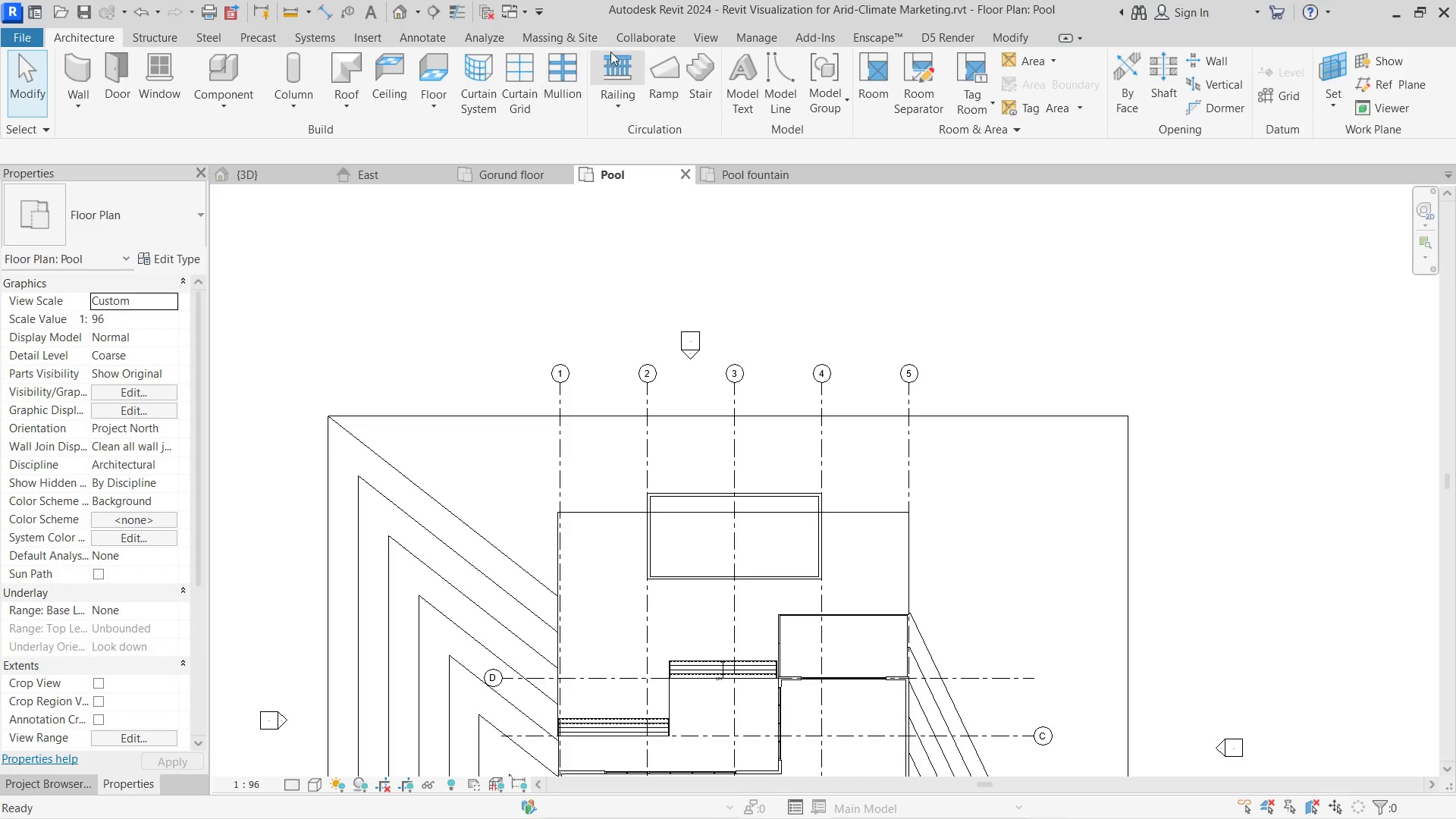 
left_click([615, 70])
 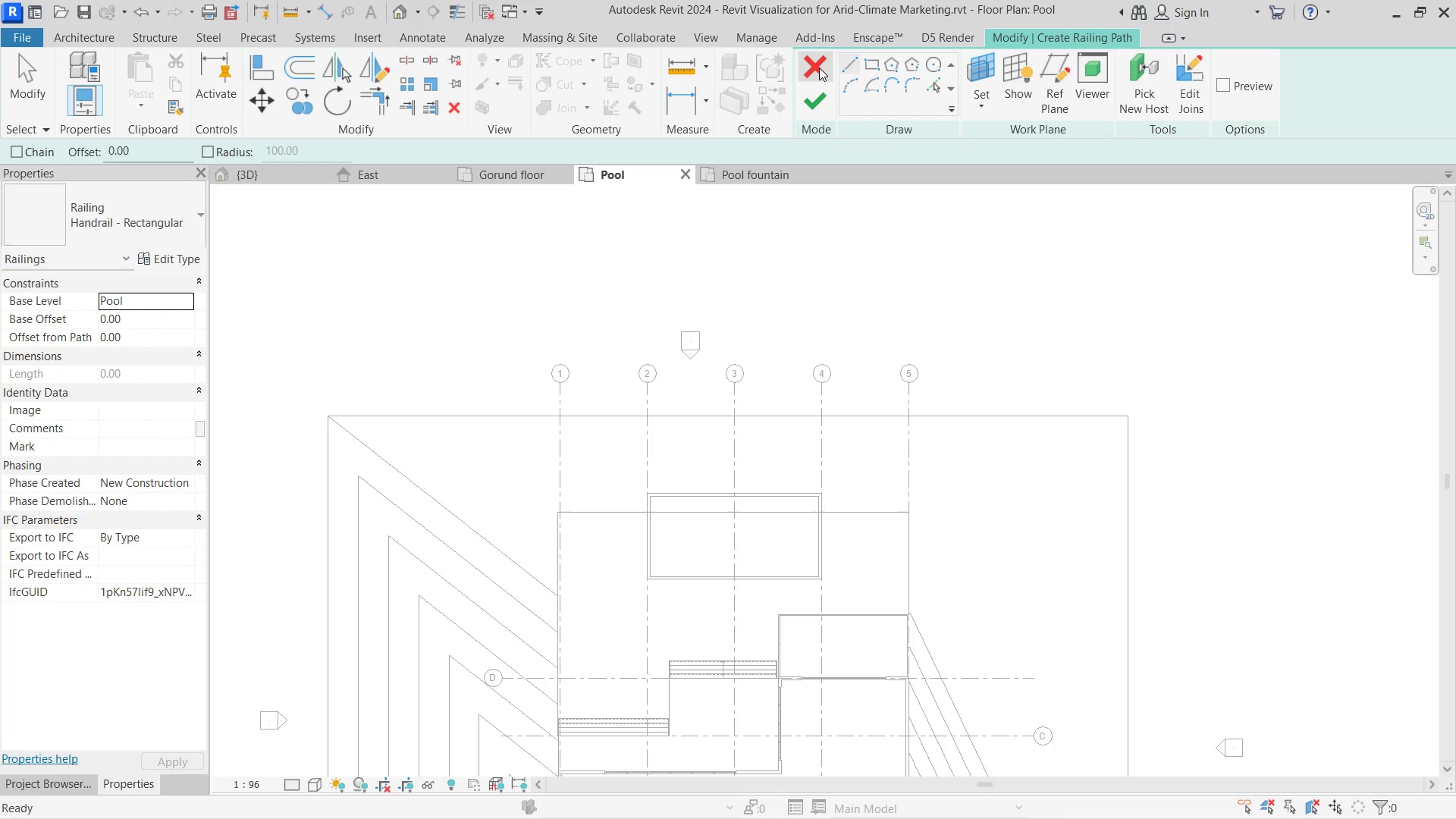 
left_click([846, 58])
 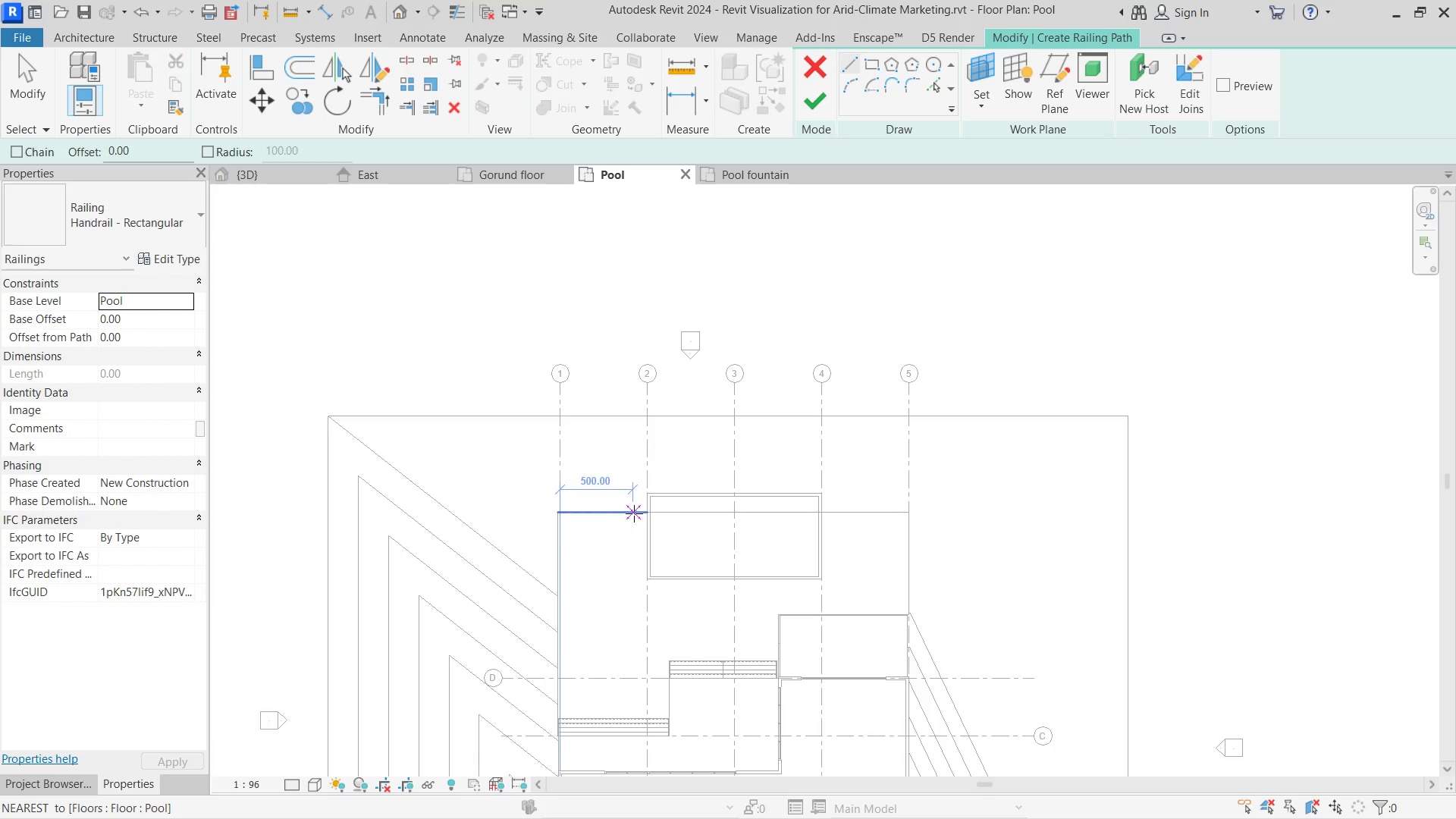 
left_click([645, 516])
 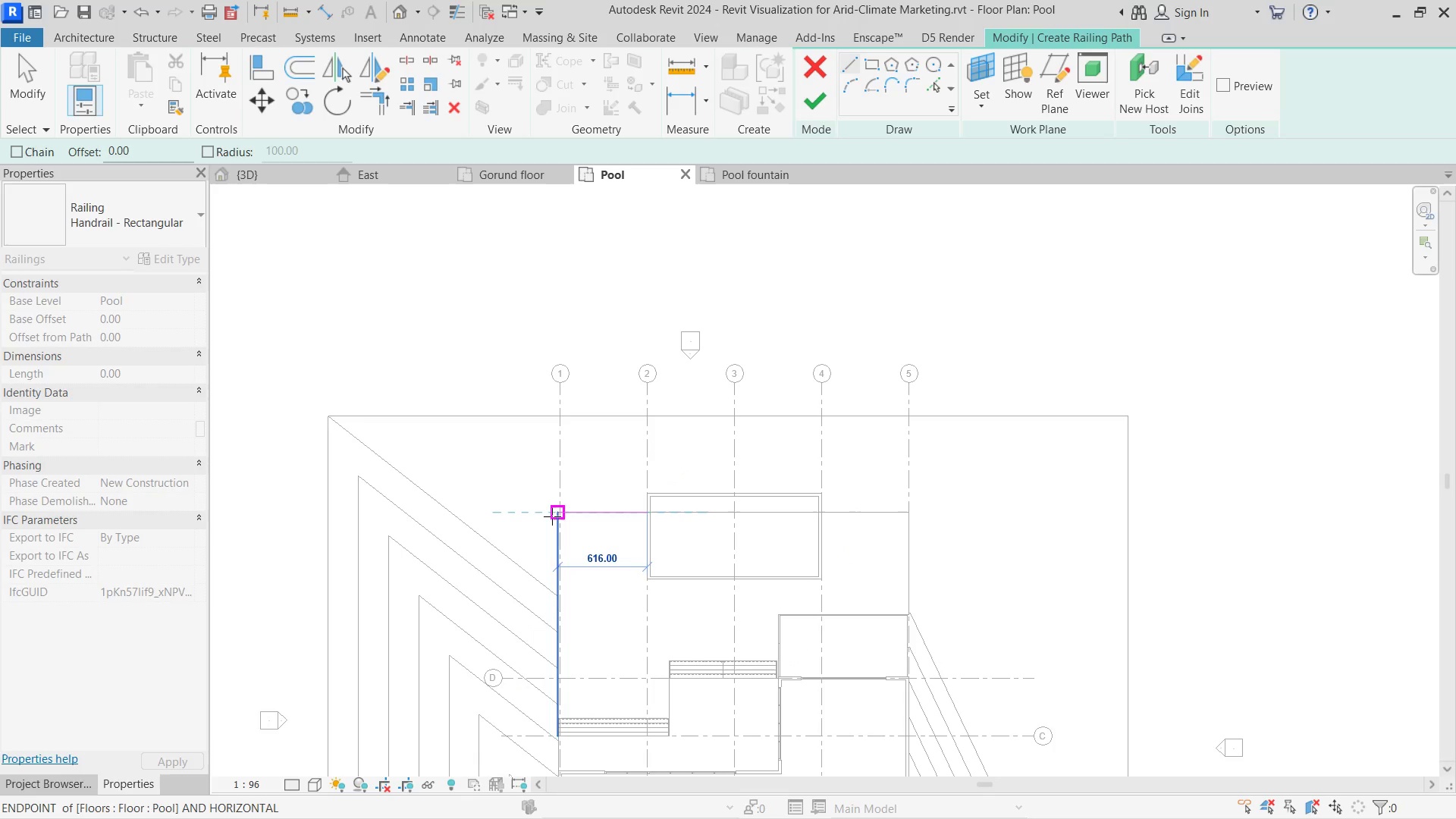 
left_click([552, 516])
 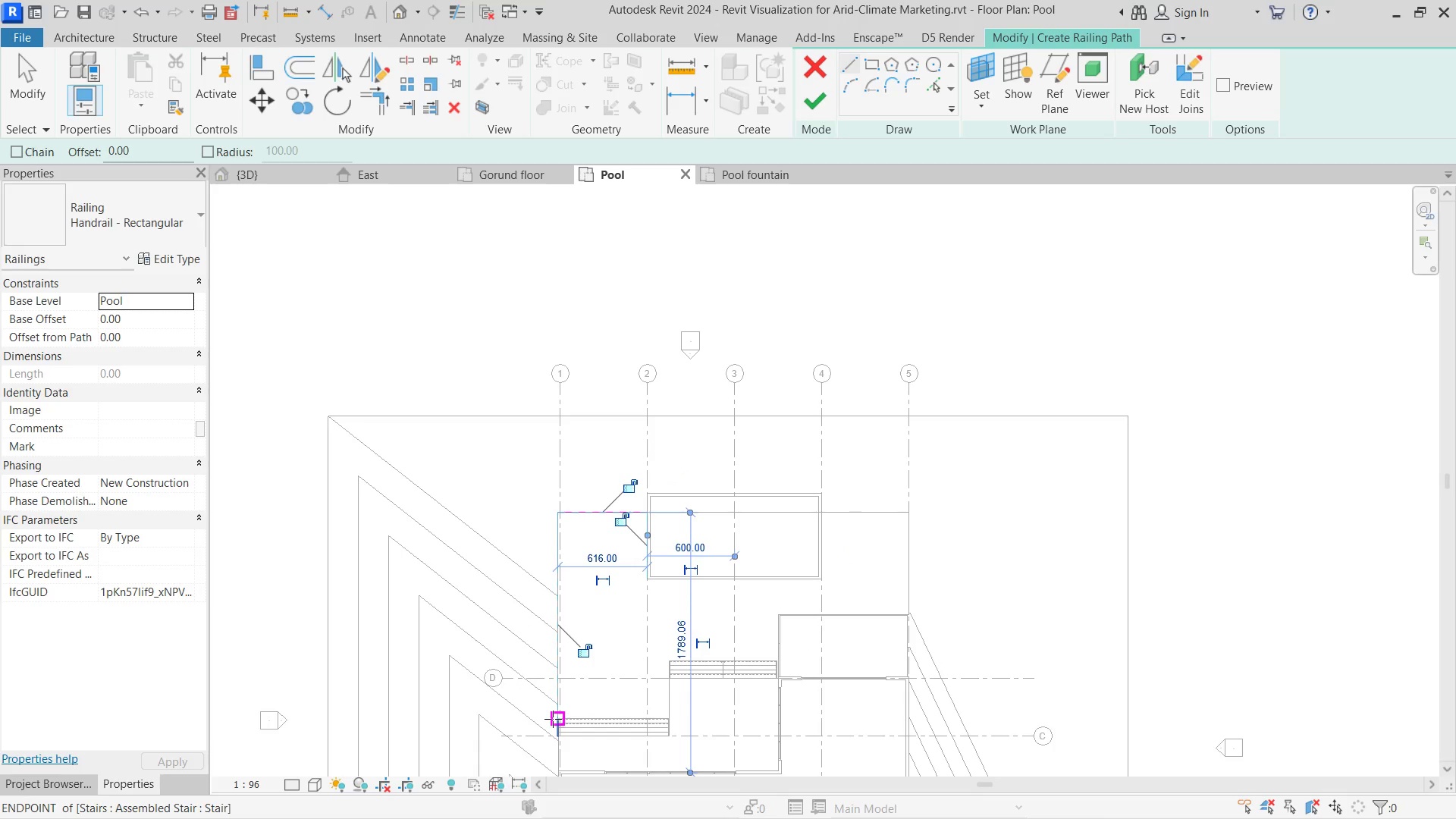 
left_click_drag(start_coordinate=[553, 719], to_coordinate=[554, 714])
 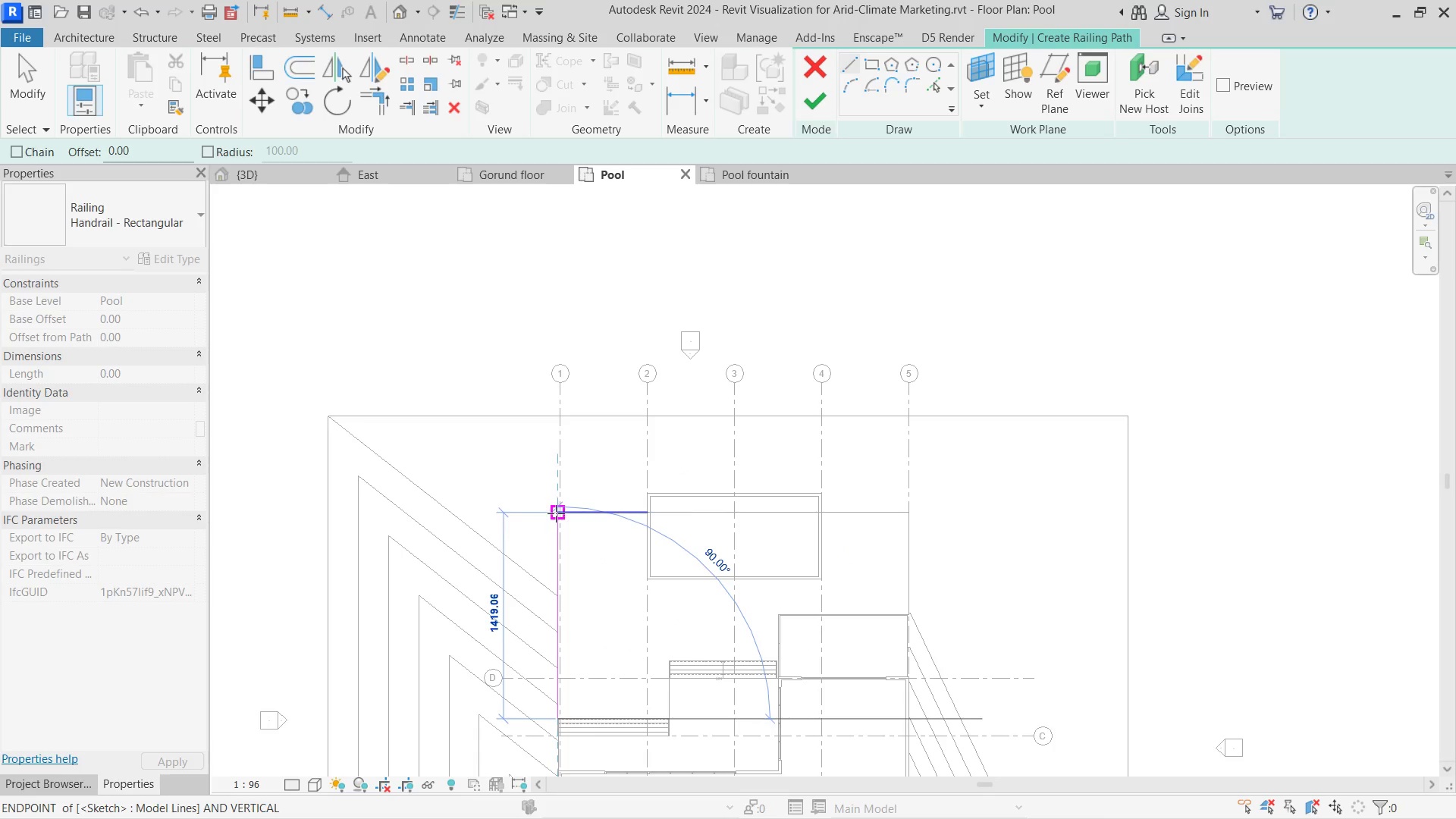 
left_click([556, 513])
 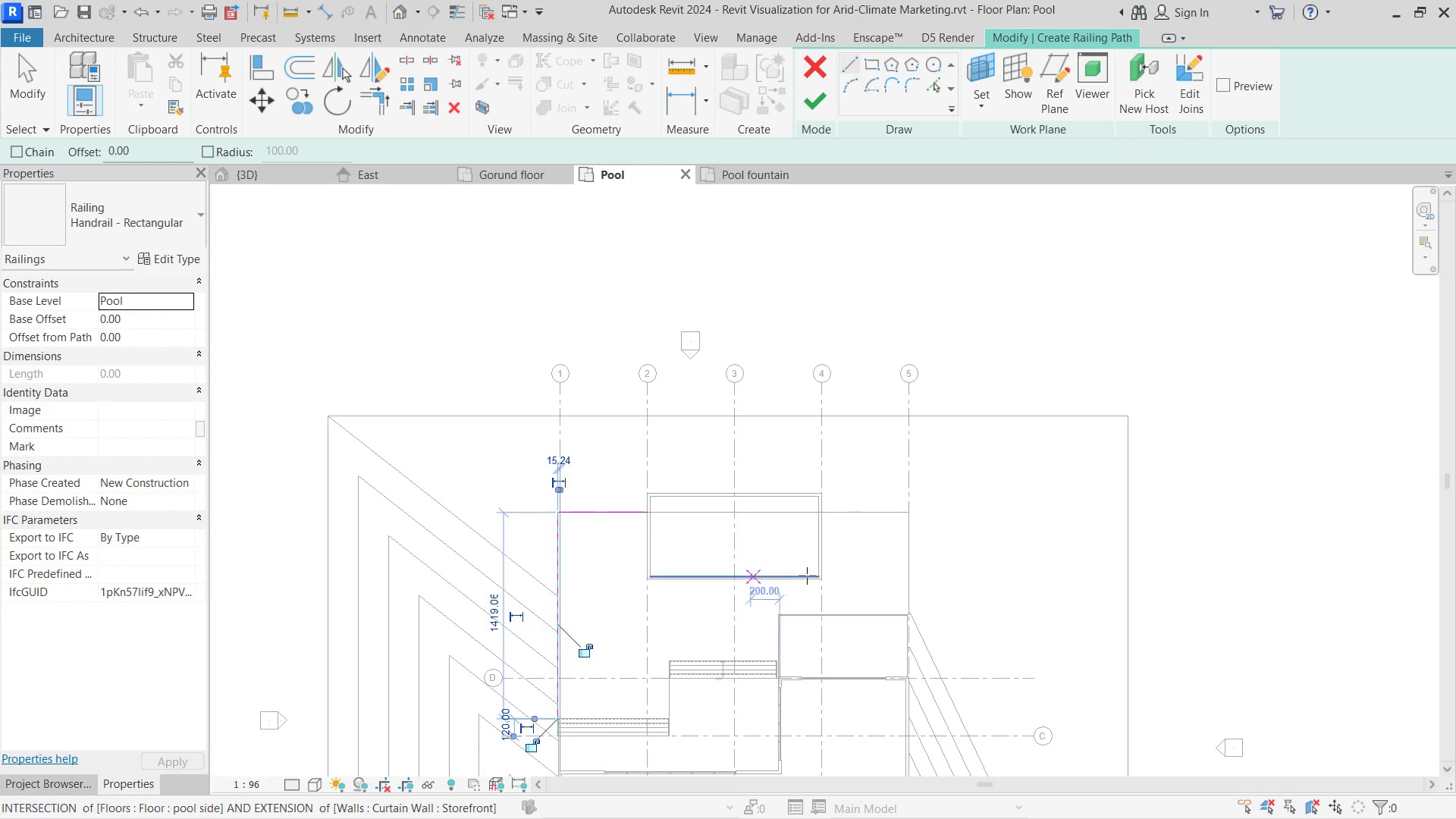 
key(Escape)
 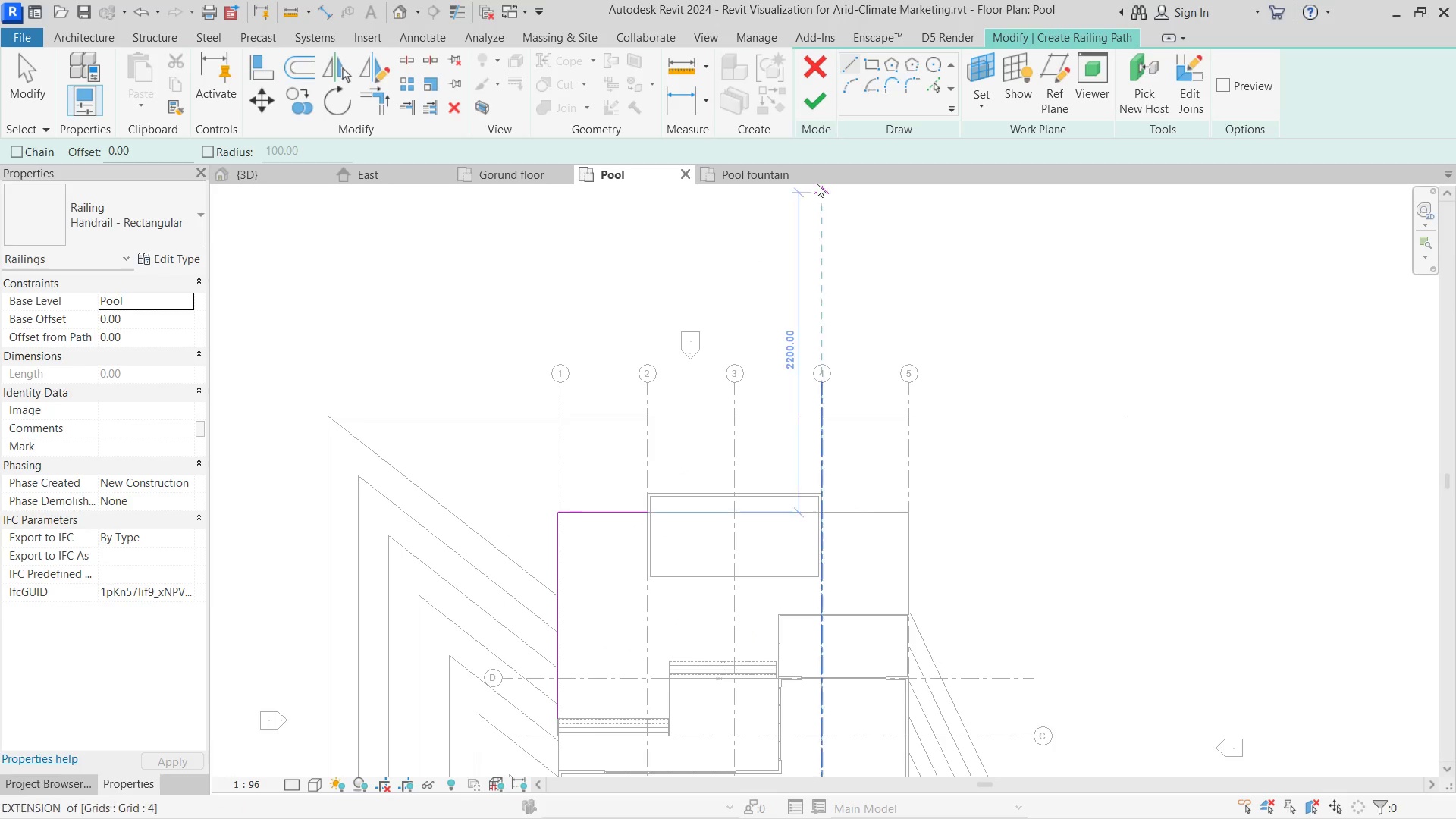 
left_click([811, 101])
 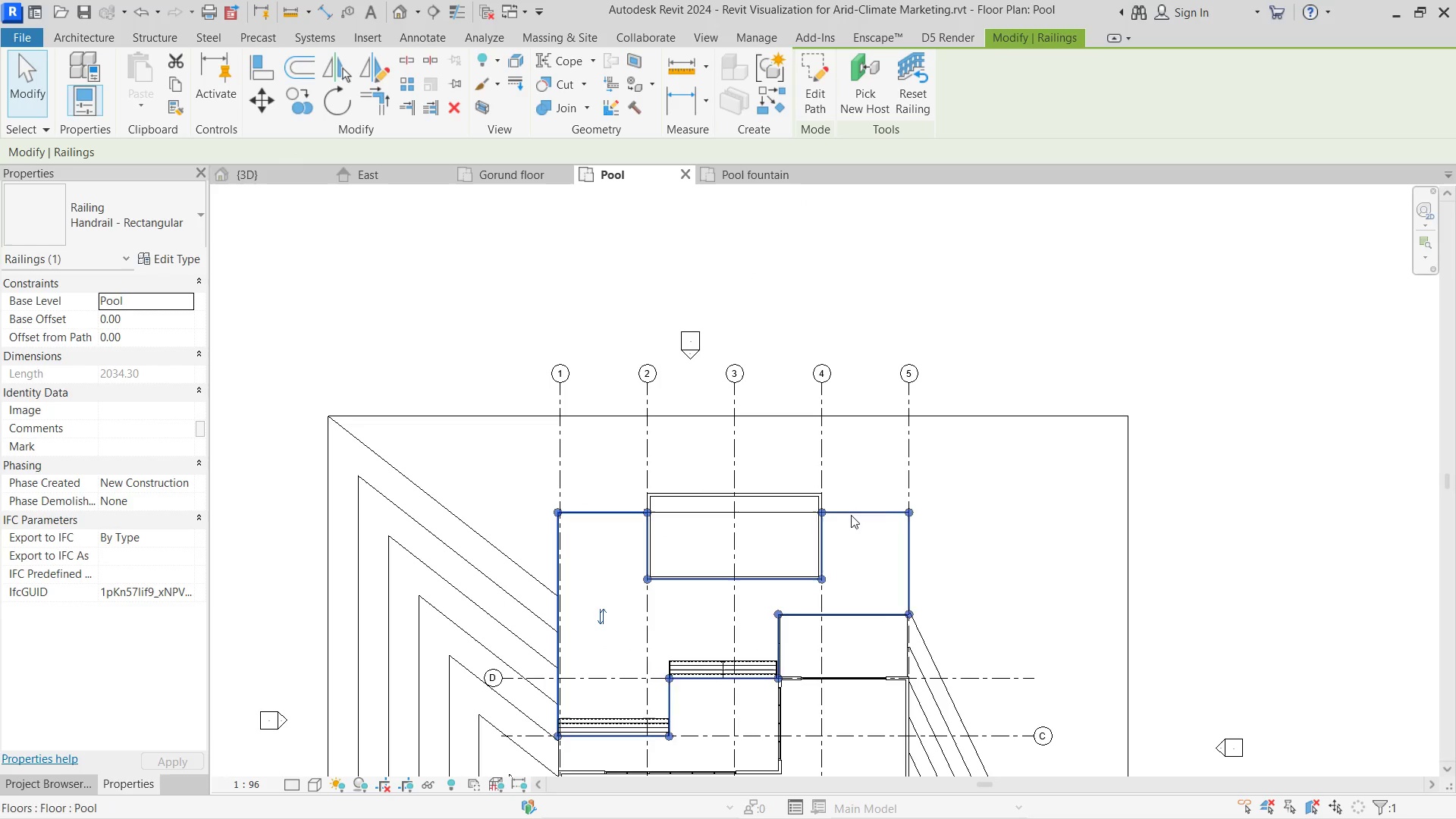 
scroll: coordinate [853, 506], scroll_direction: up, amount: 1.0
 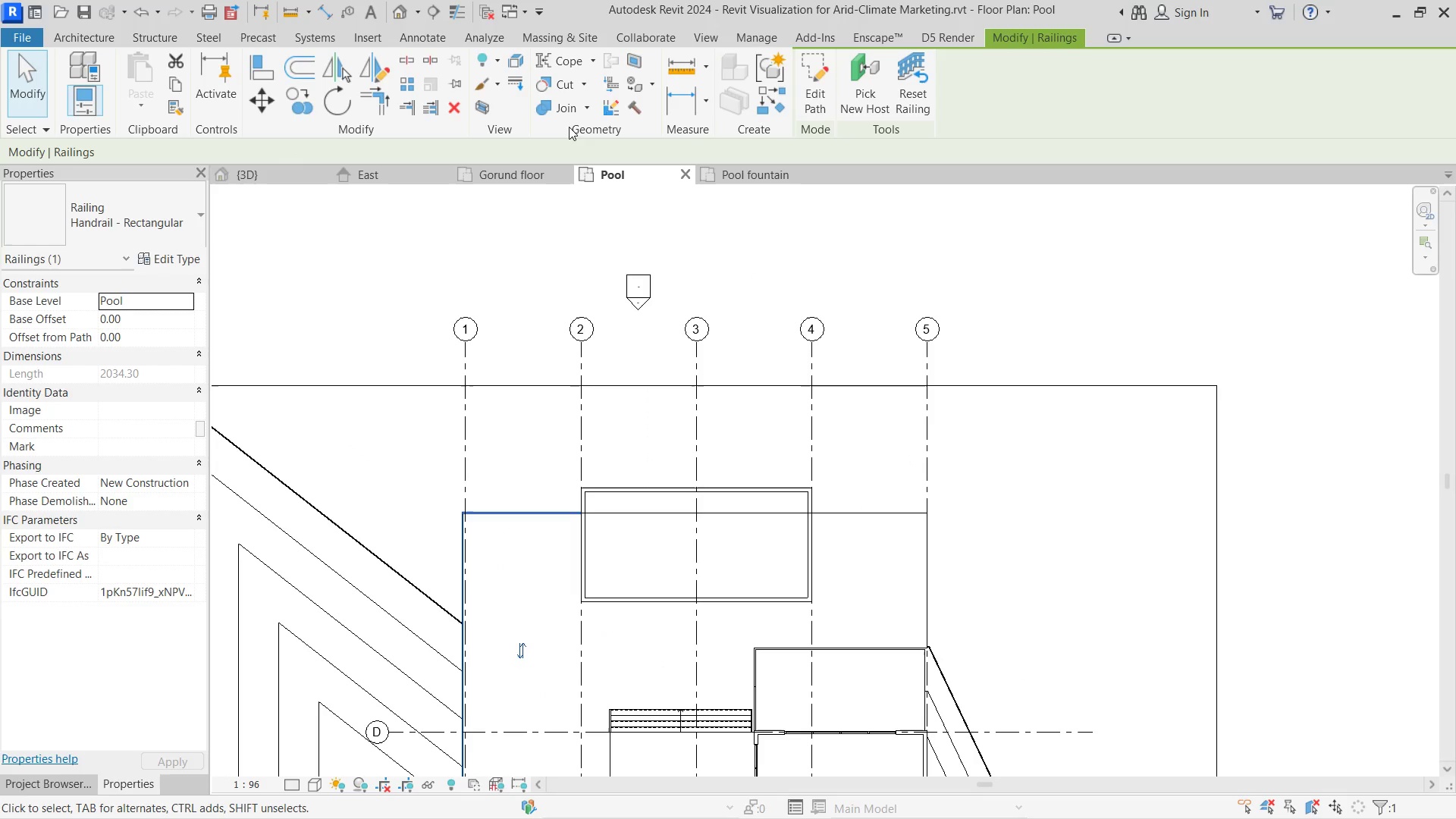 
key(Escape)
 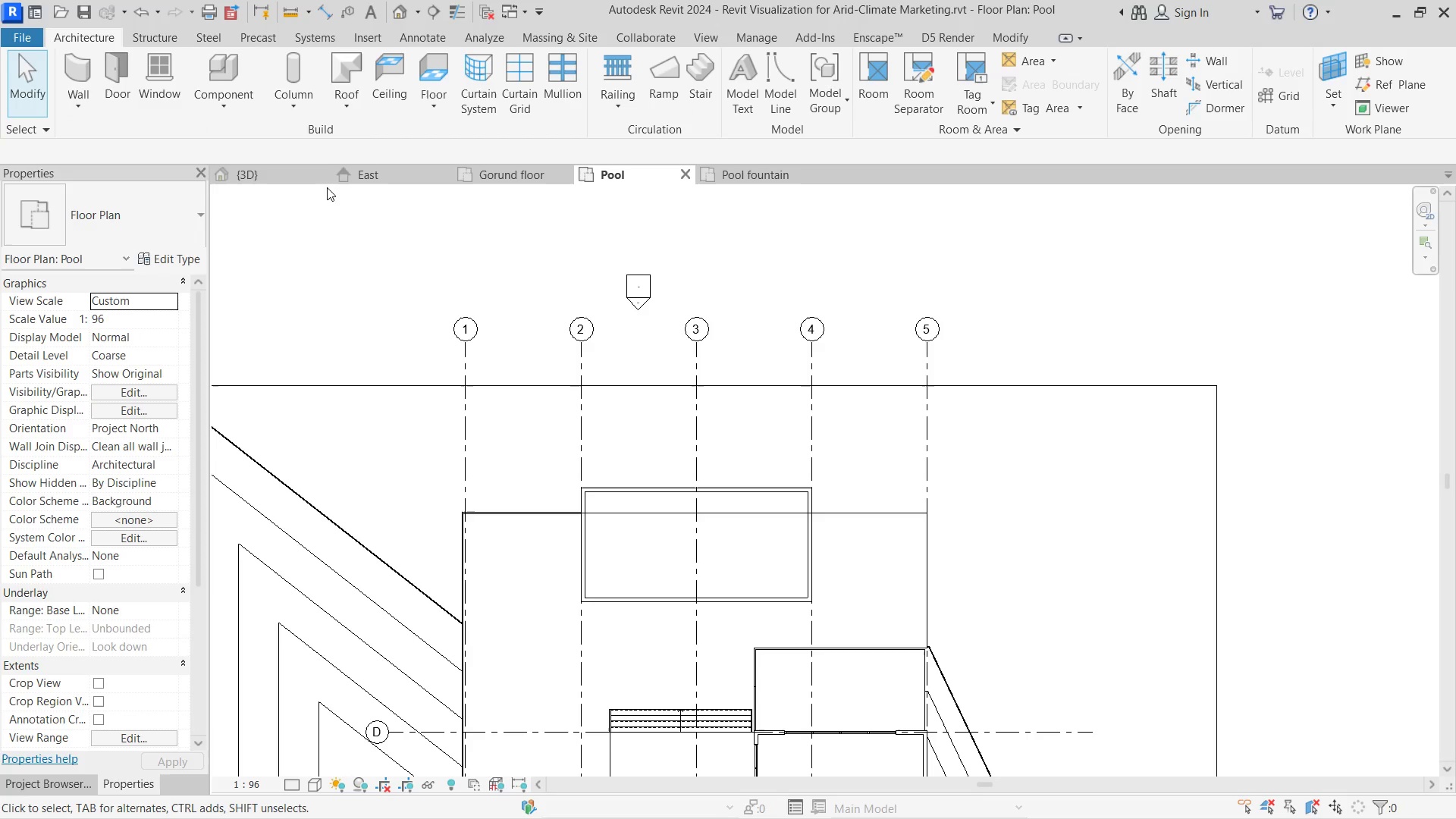 
left_click([277, 180])
 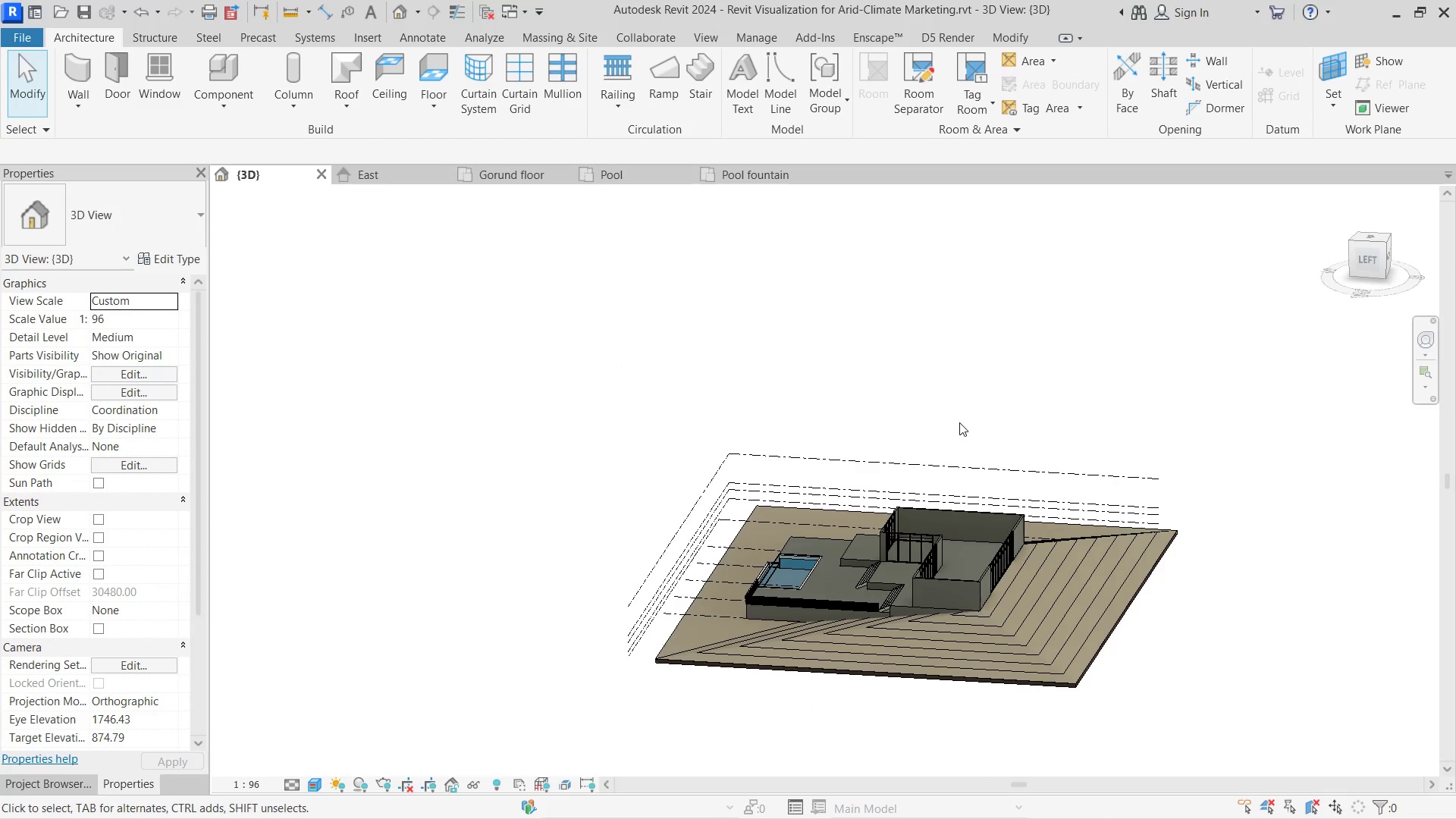 
hold_key(key=ShiftLeft, duration=1.26)
 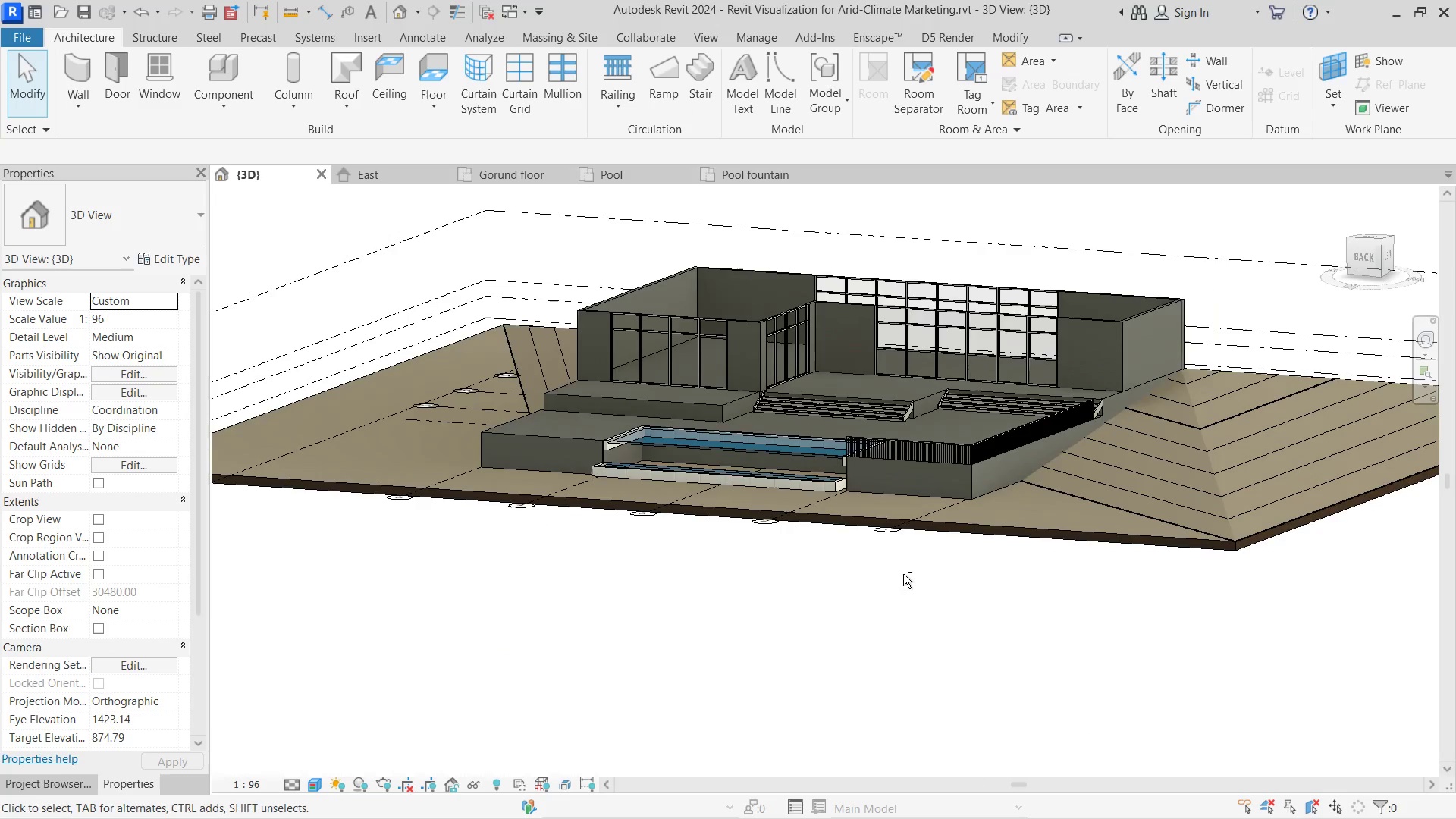 
scroll: coordinate [855, 573], scroll_direction: up, amount: 6.0
 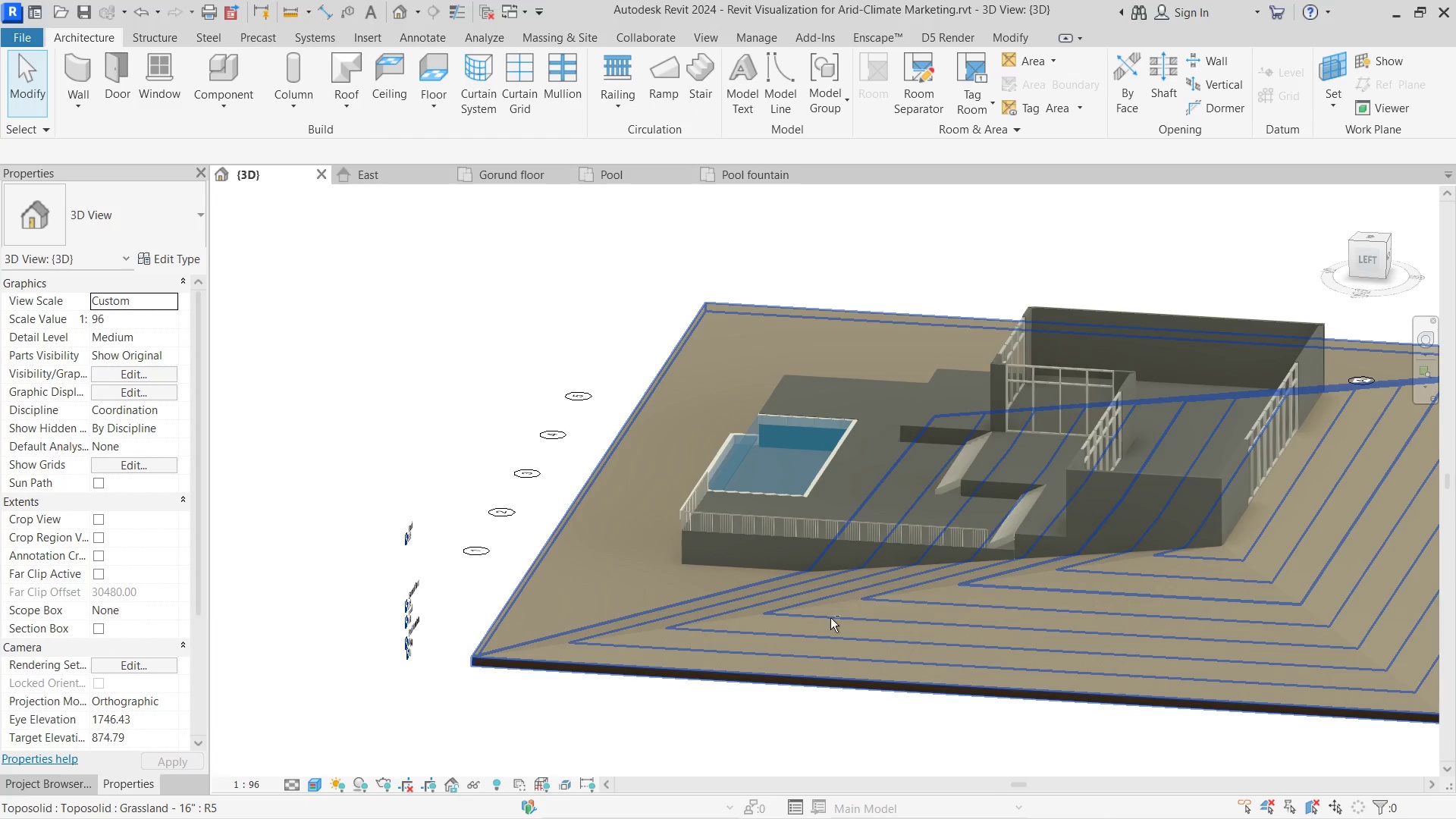 
hold_key(key=ShiftLeft, duration=1.86)
 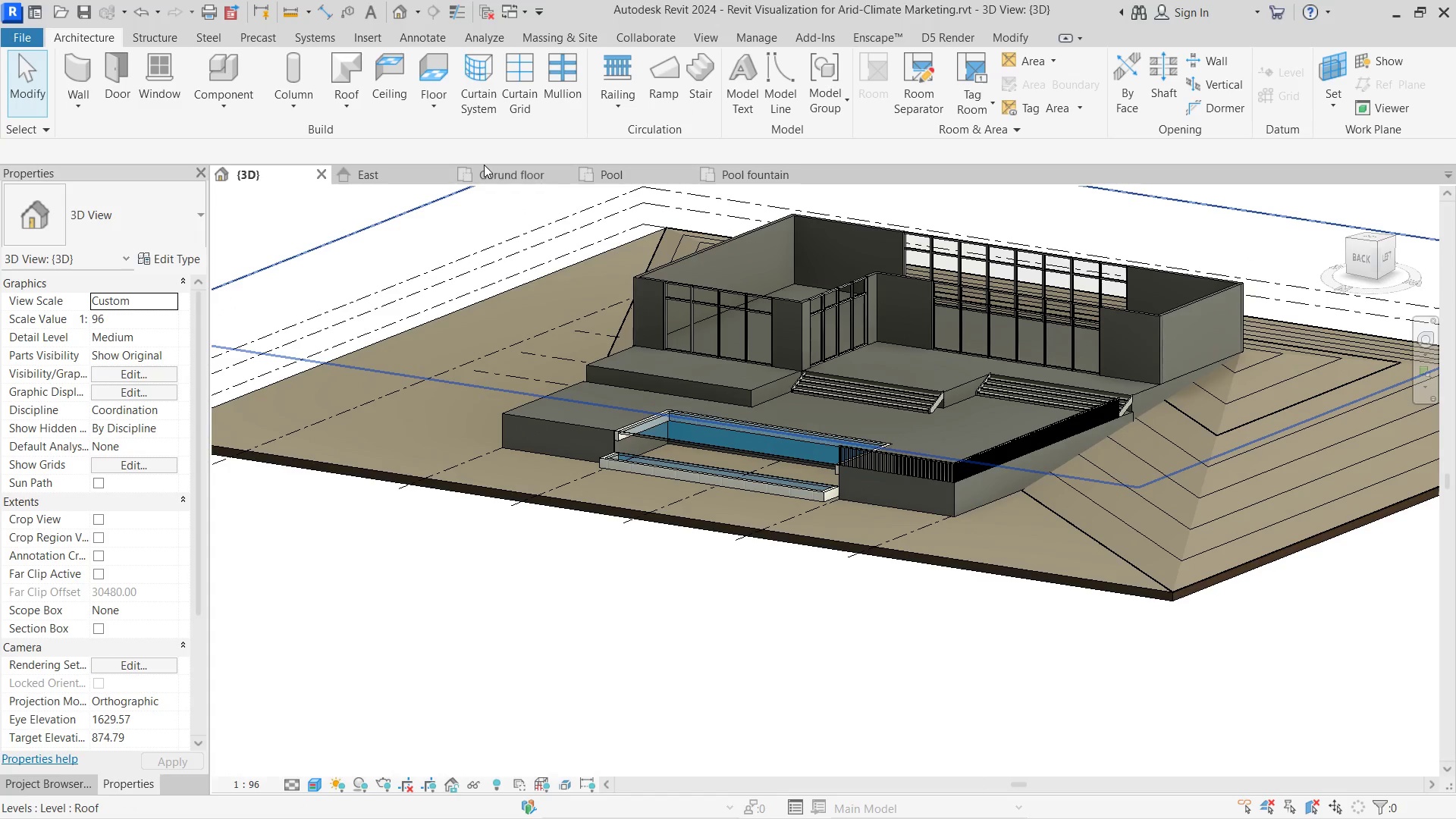 
double_click([497, 168])
 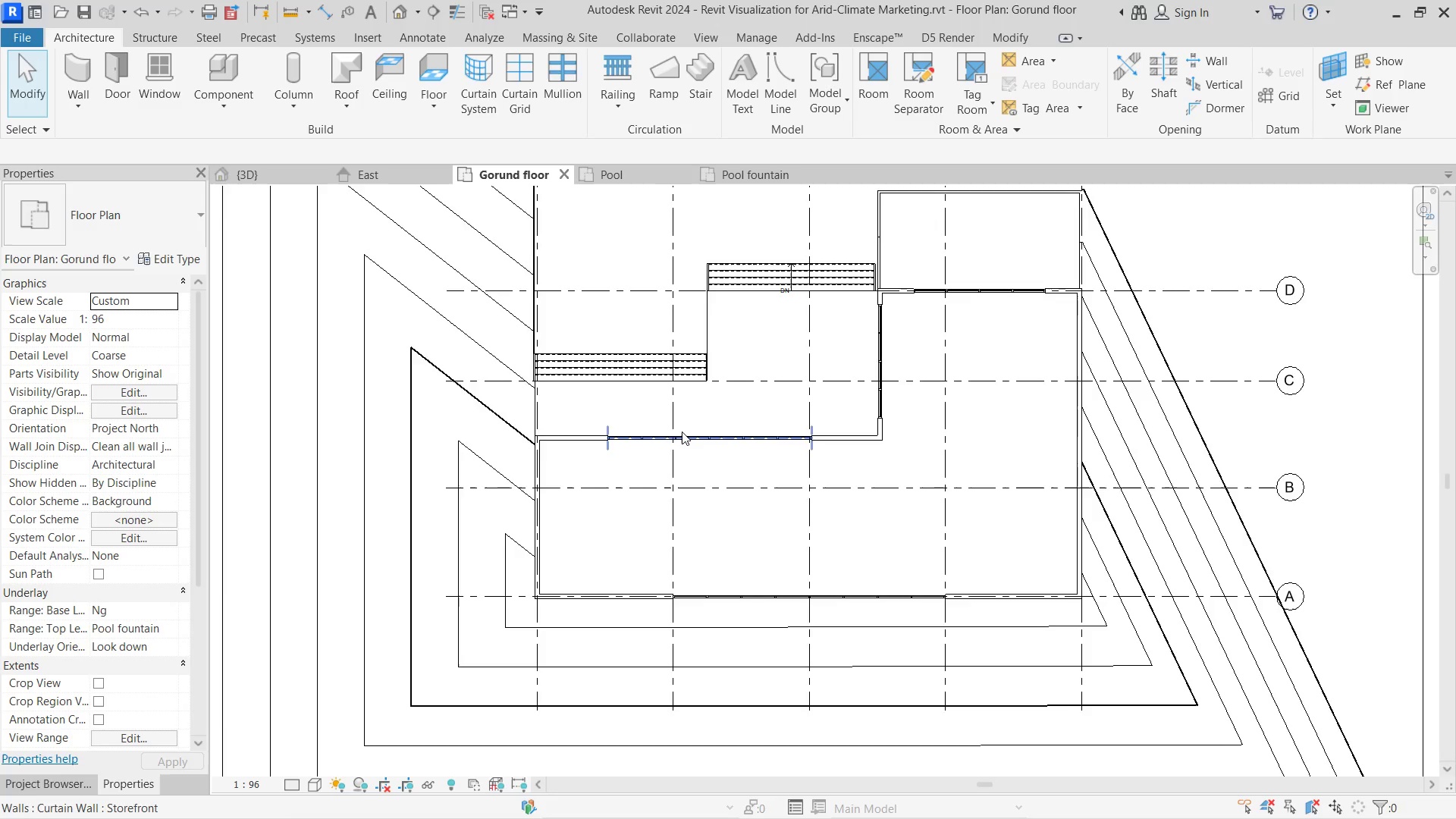 
scroll: coordinate [626, 487], scroll_direction: up, amount: 1.0
 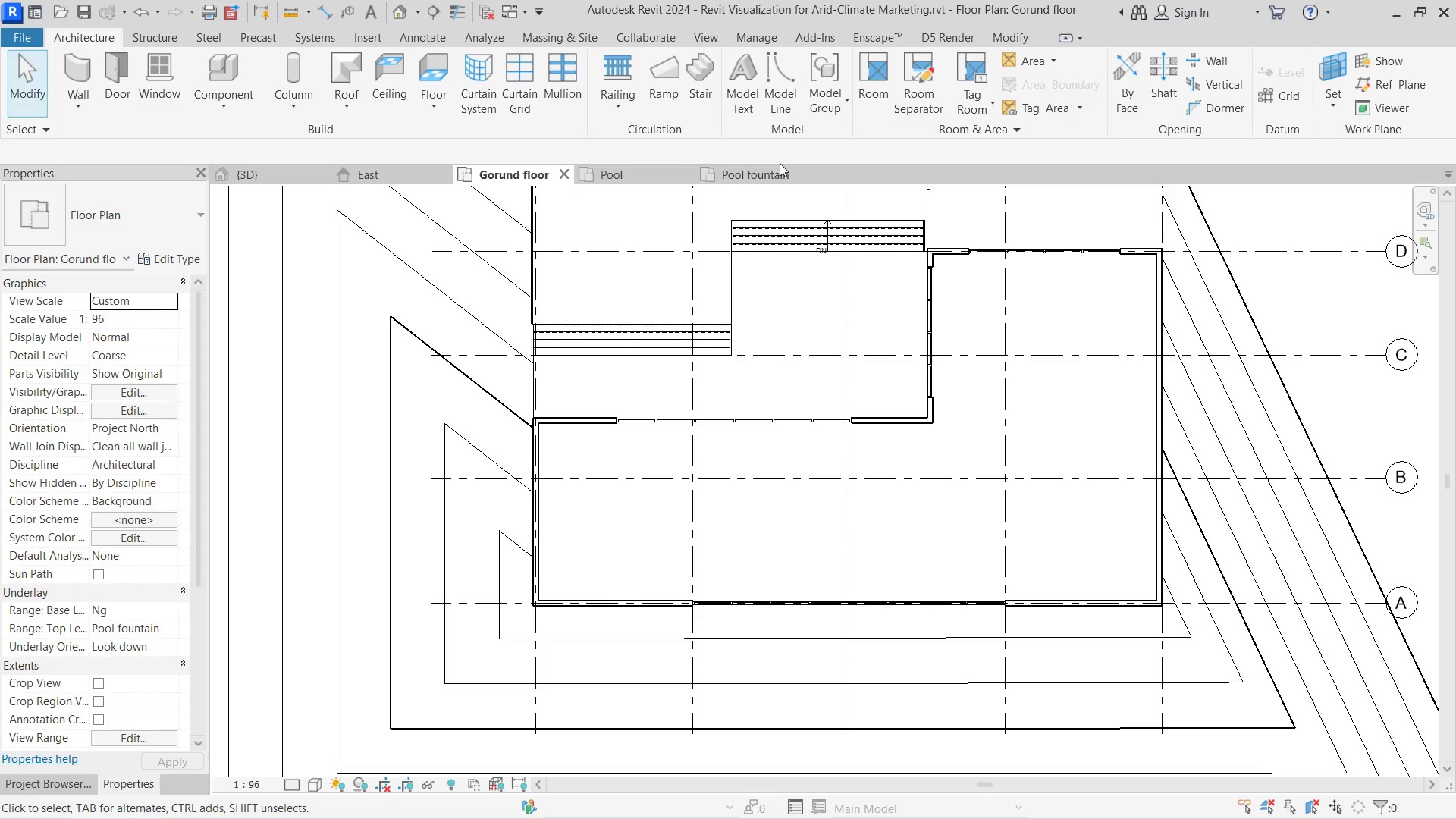 
double_click([741, 174])
 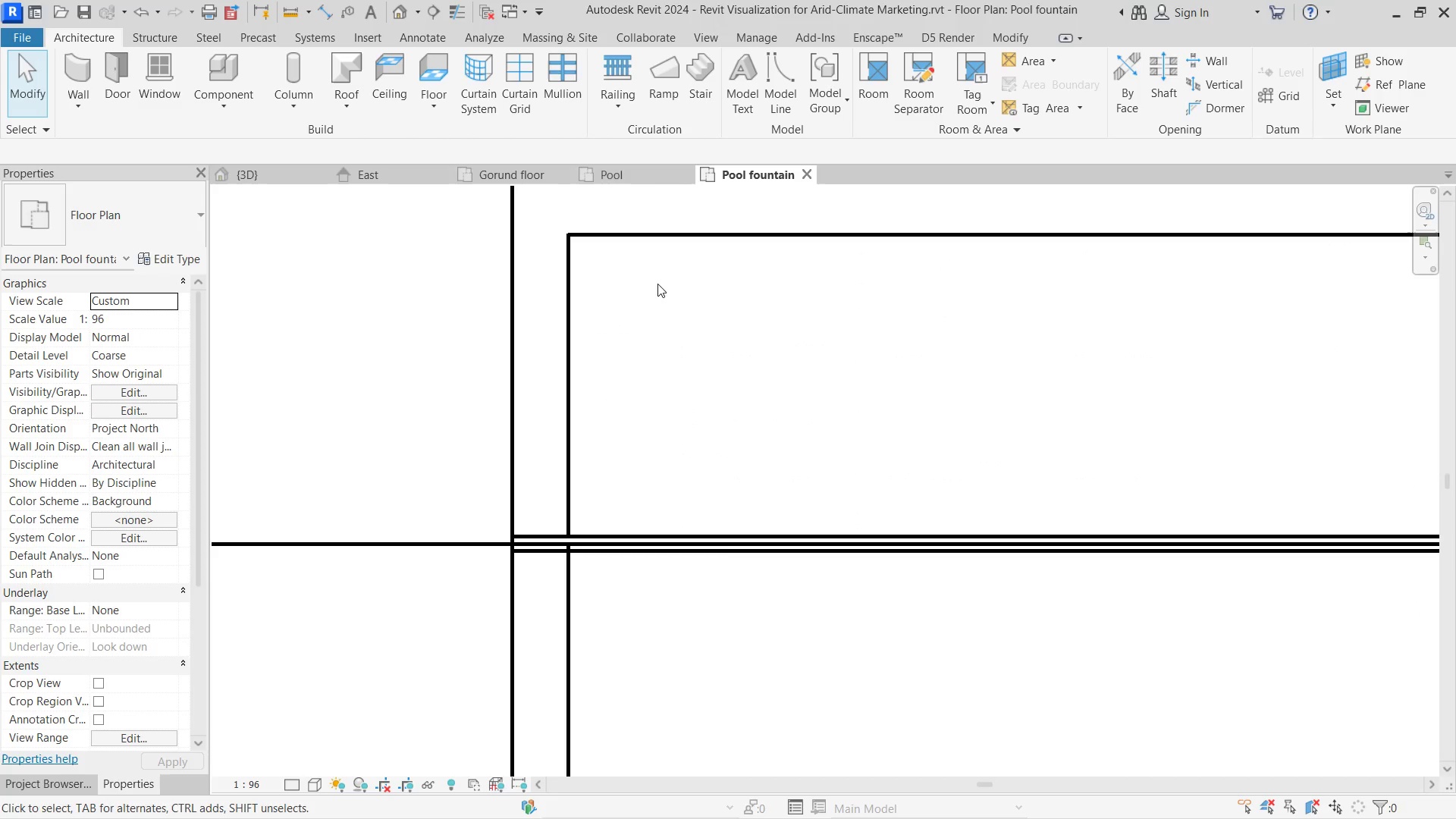 
left_click([653, 180])
 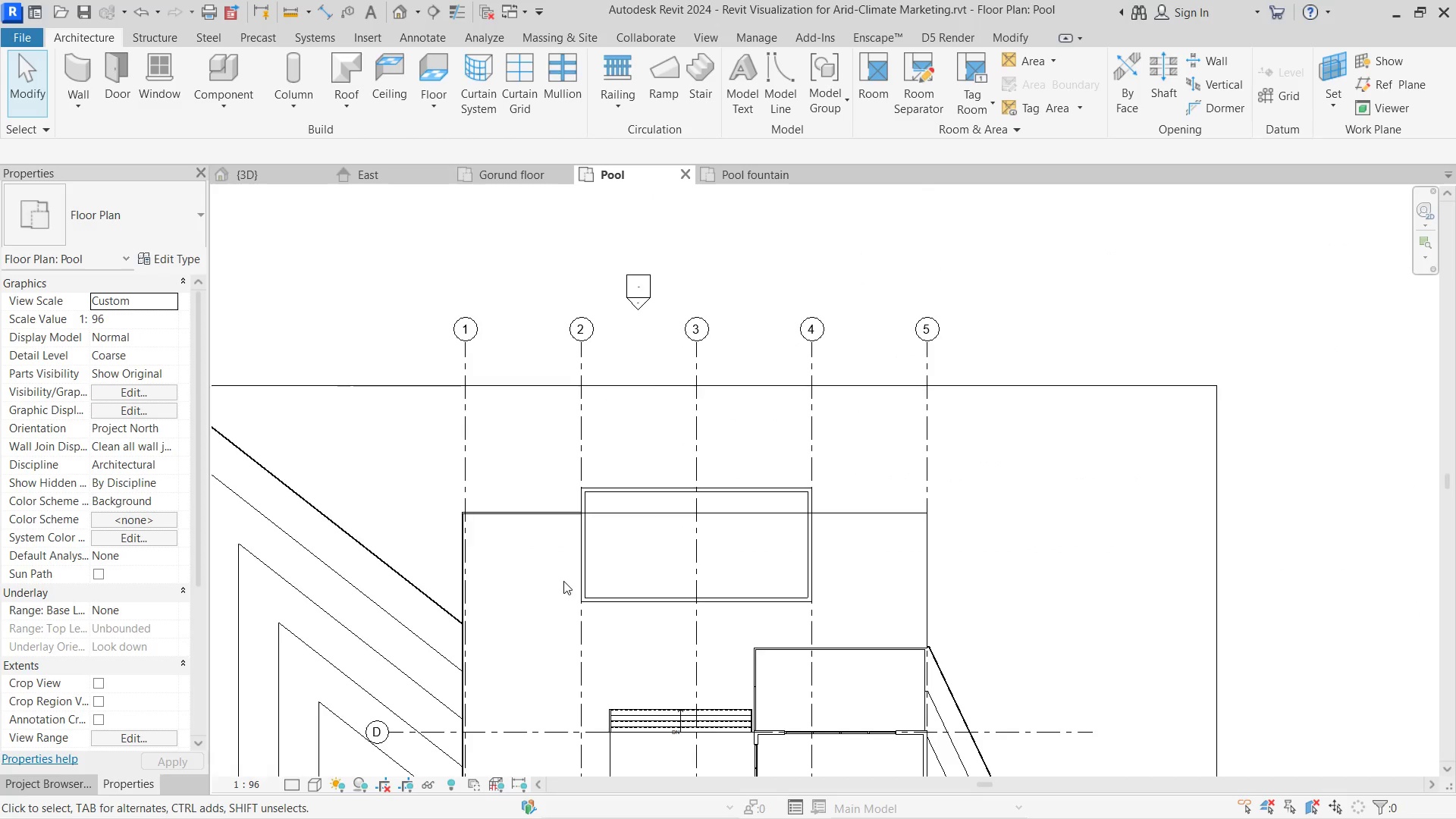 
scroll: coordinate [689, 580], scroll_direction: none, amount: 0.0
 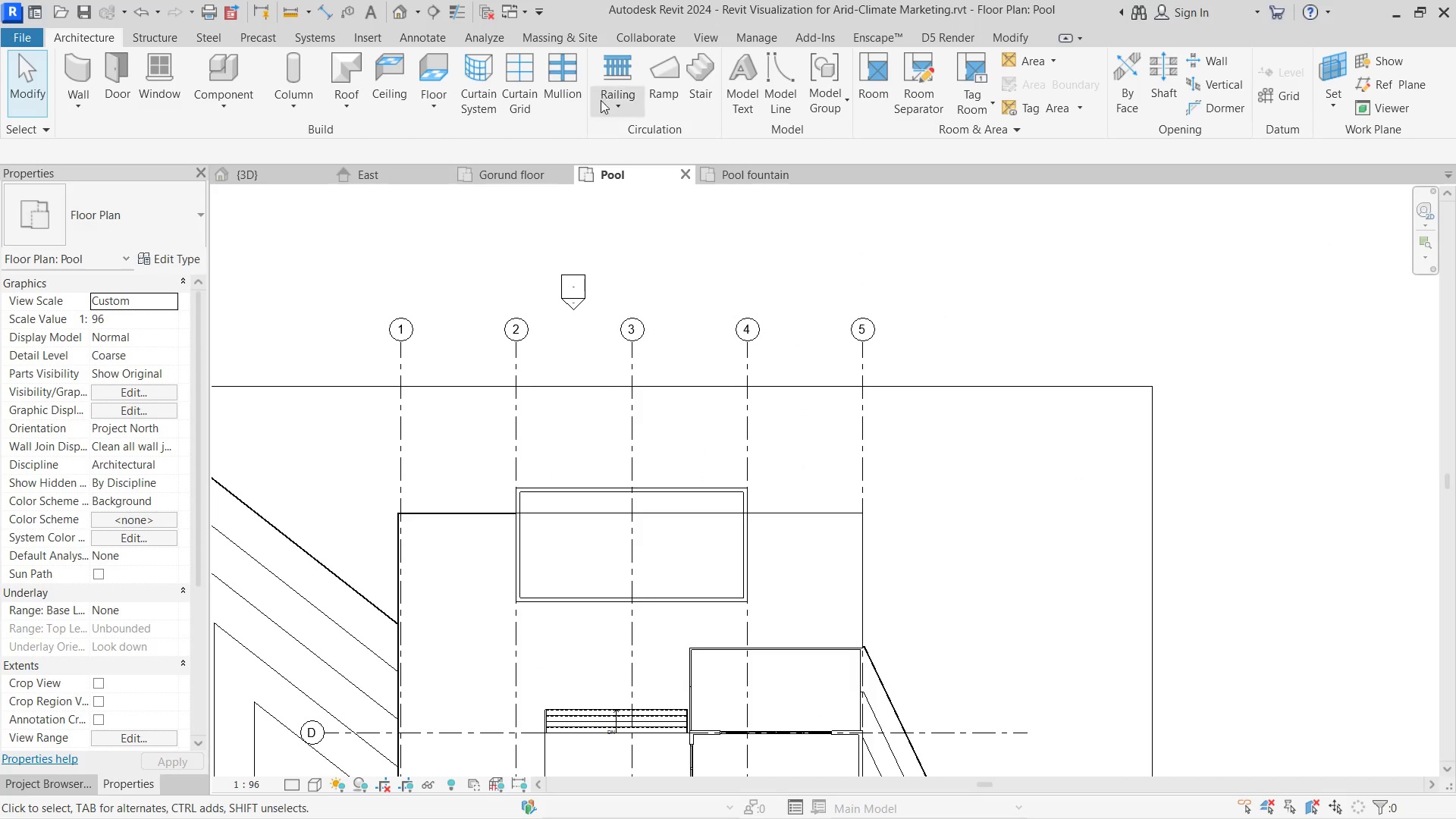 
left_click([606, 74])
 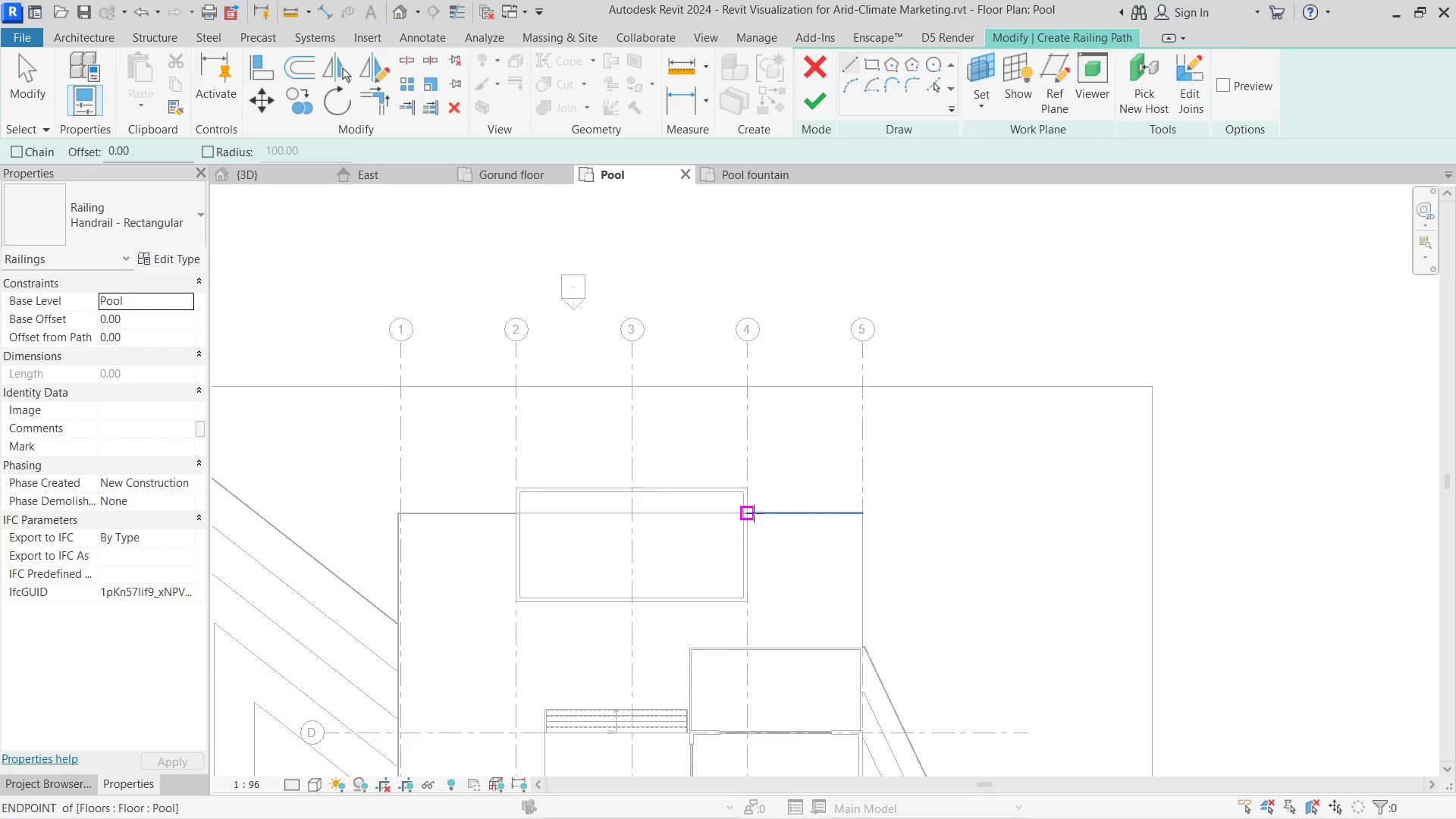 
left_click([754, 513])
 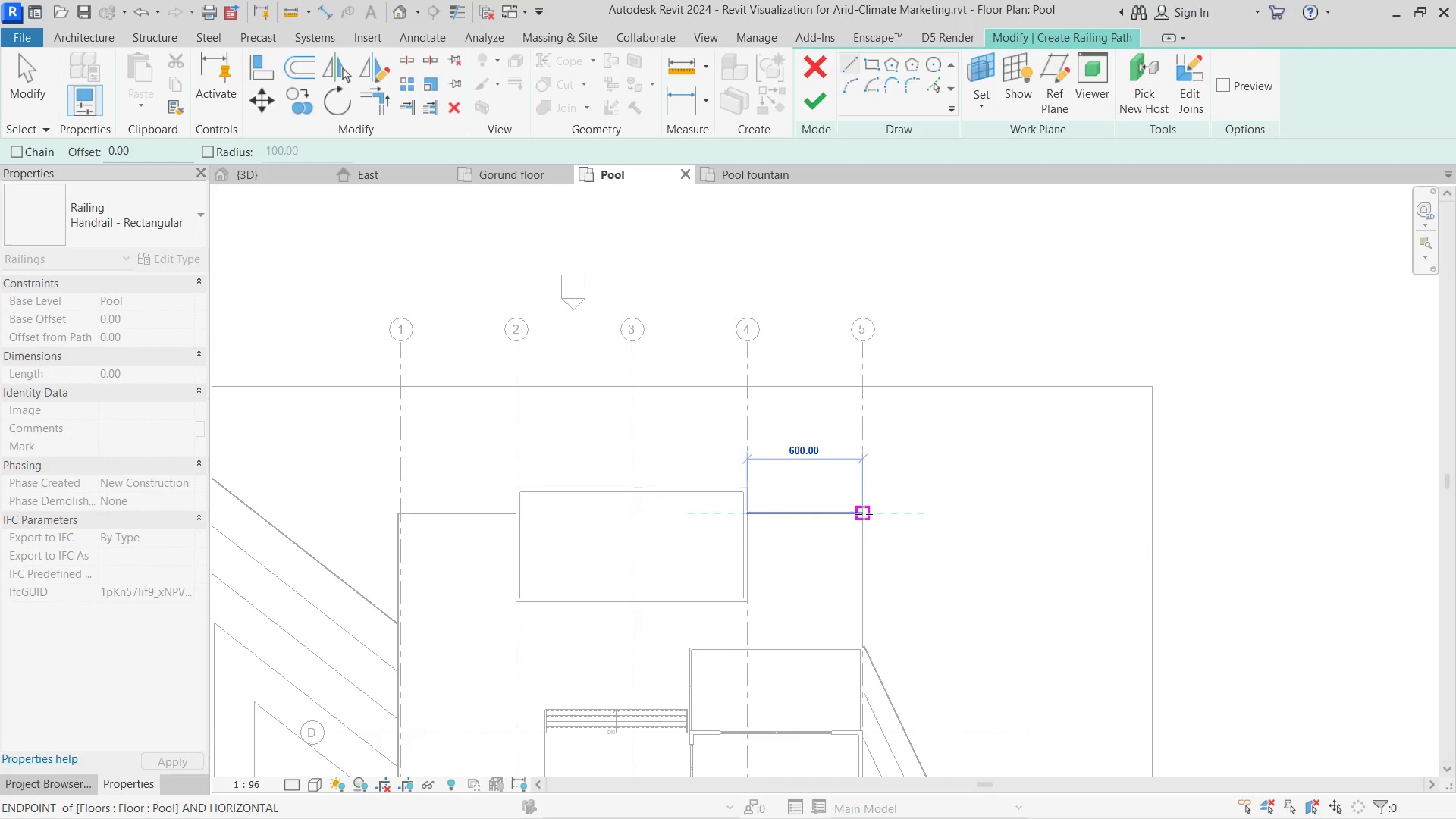 
left_click([862, 514])
 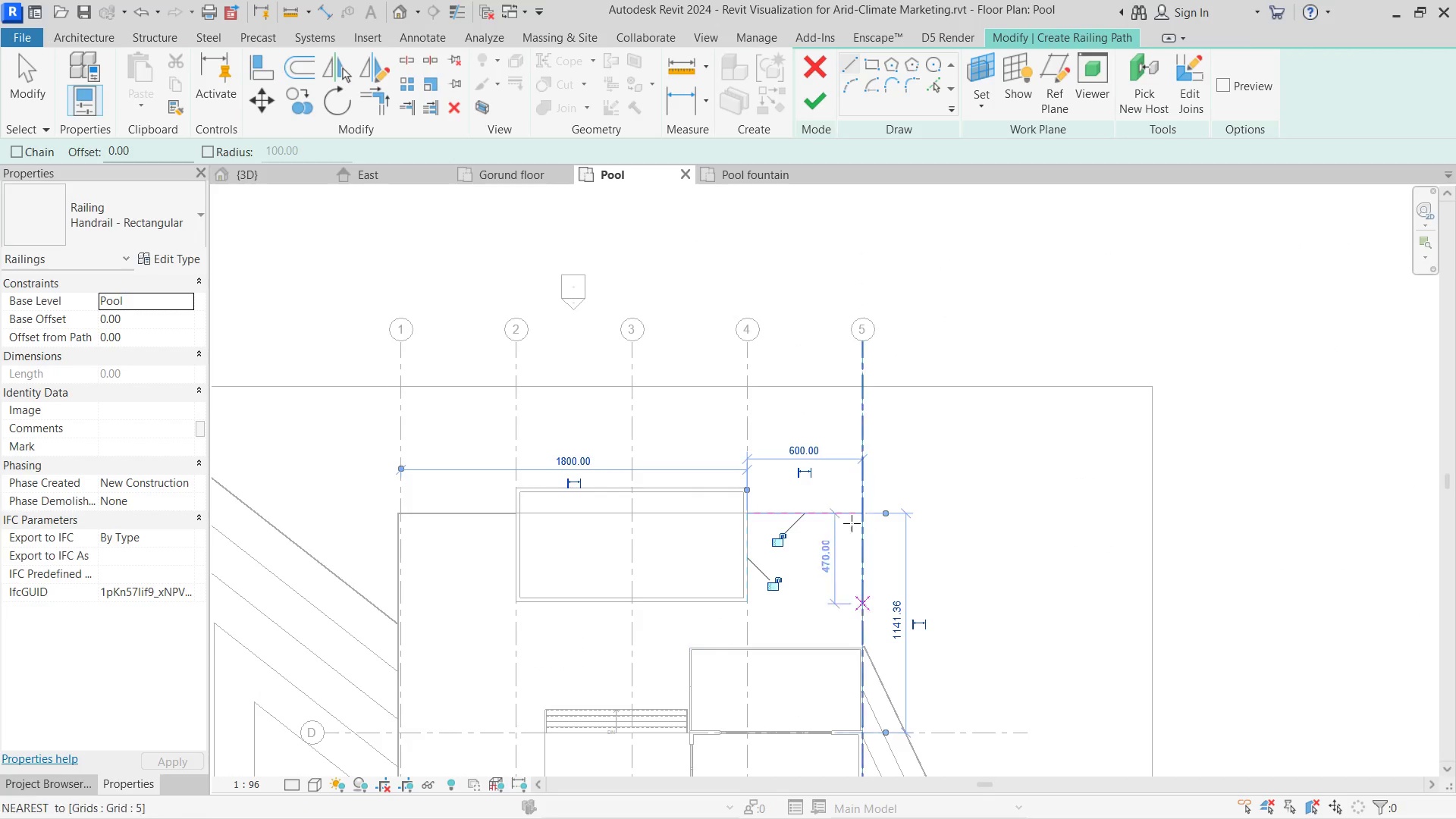 
left_click([857, 510])
 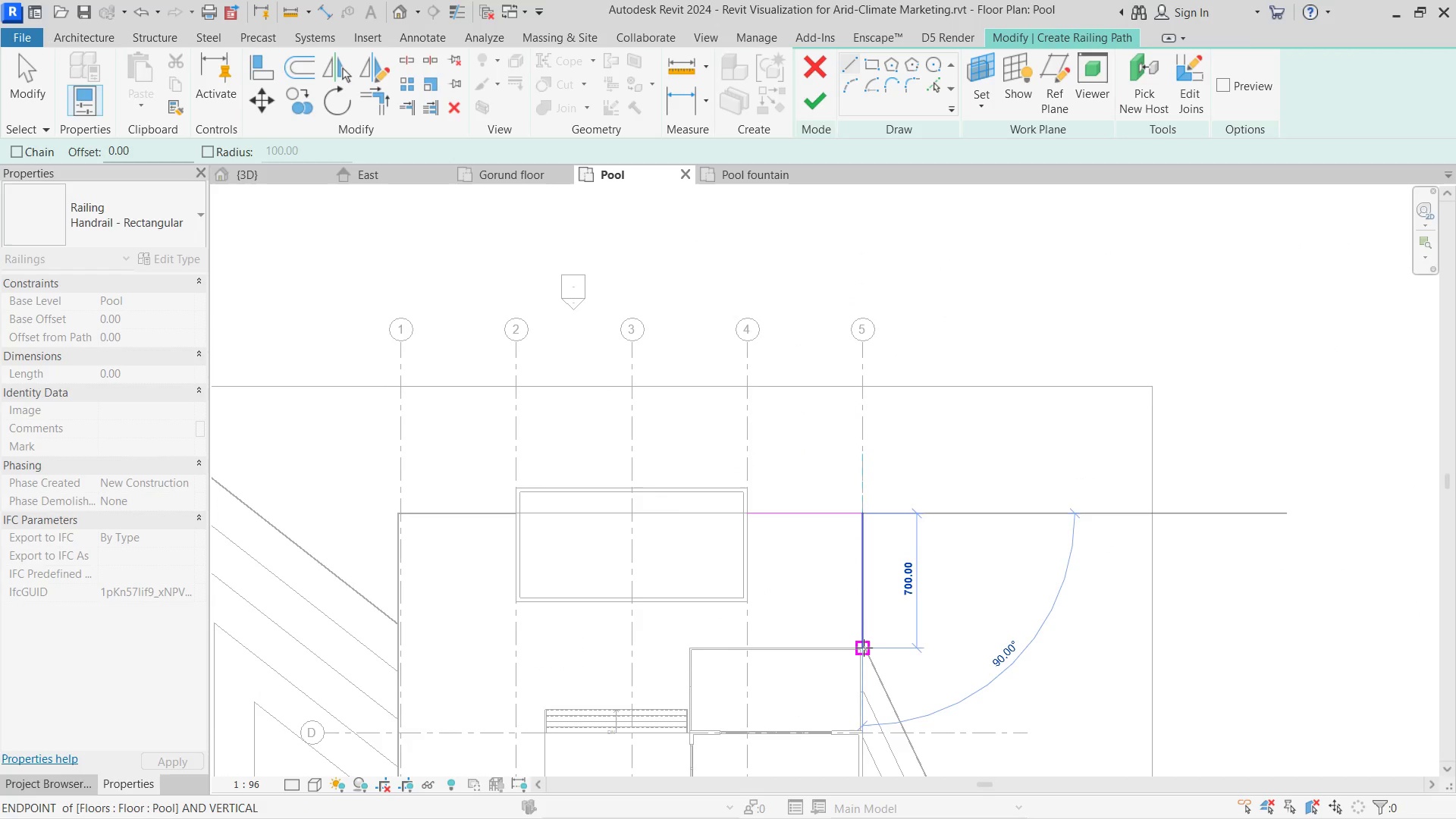 
left_click([864, 648])
 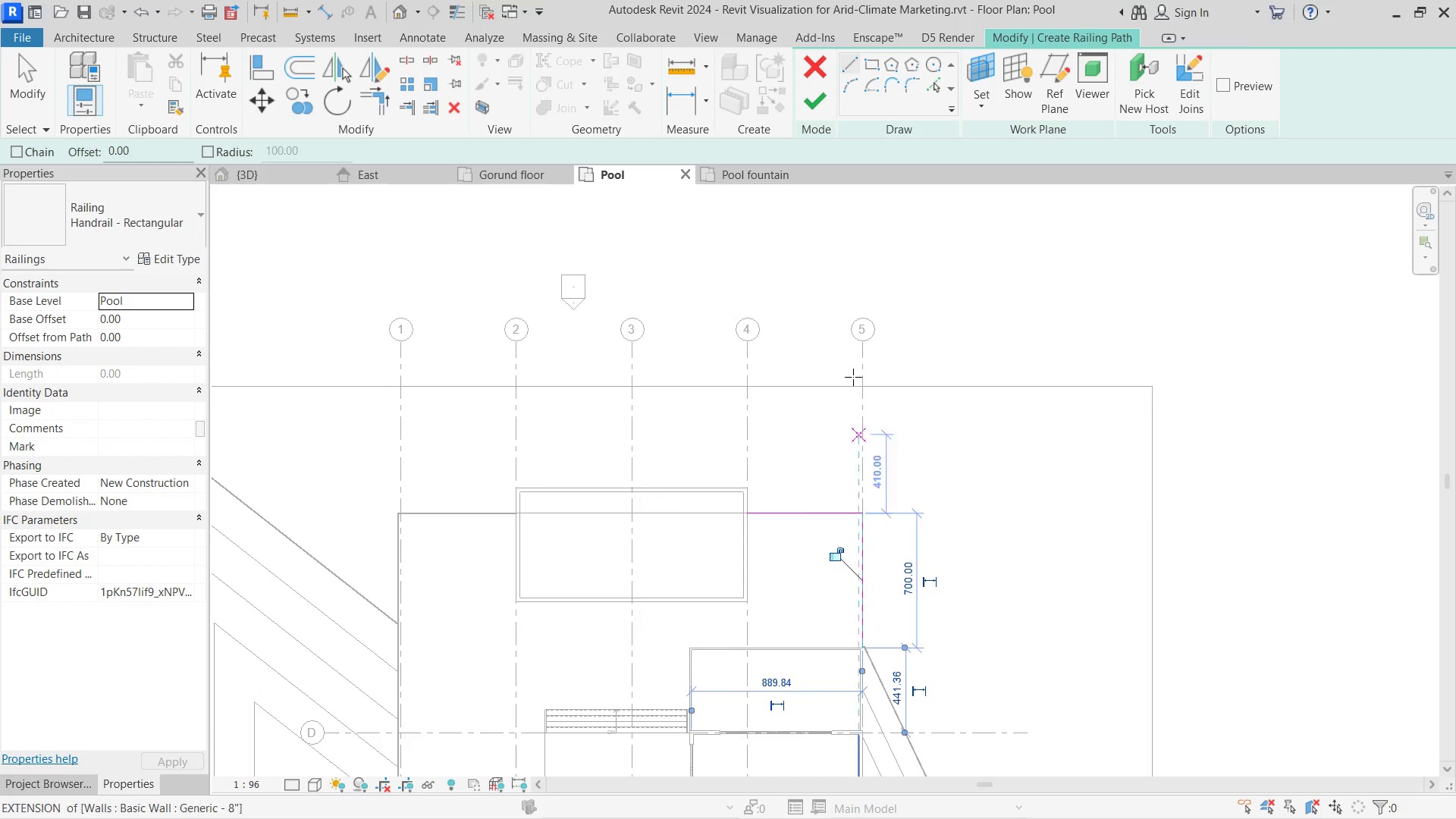 
key(Escape)
 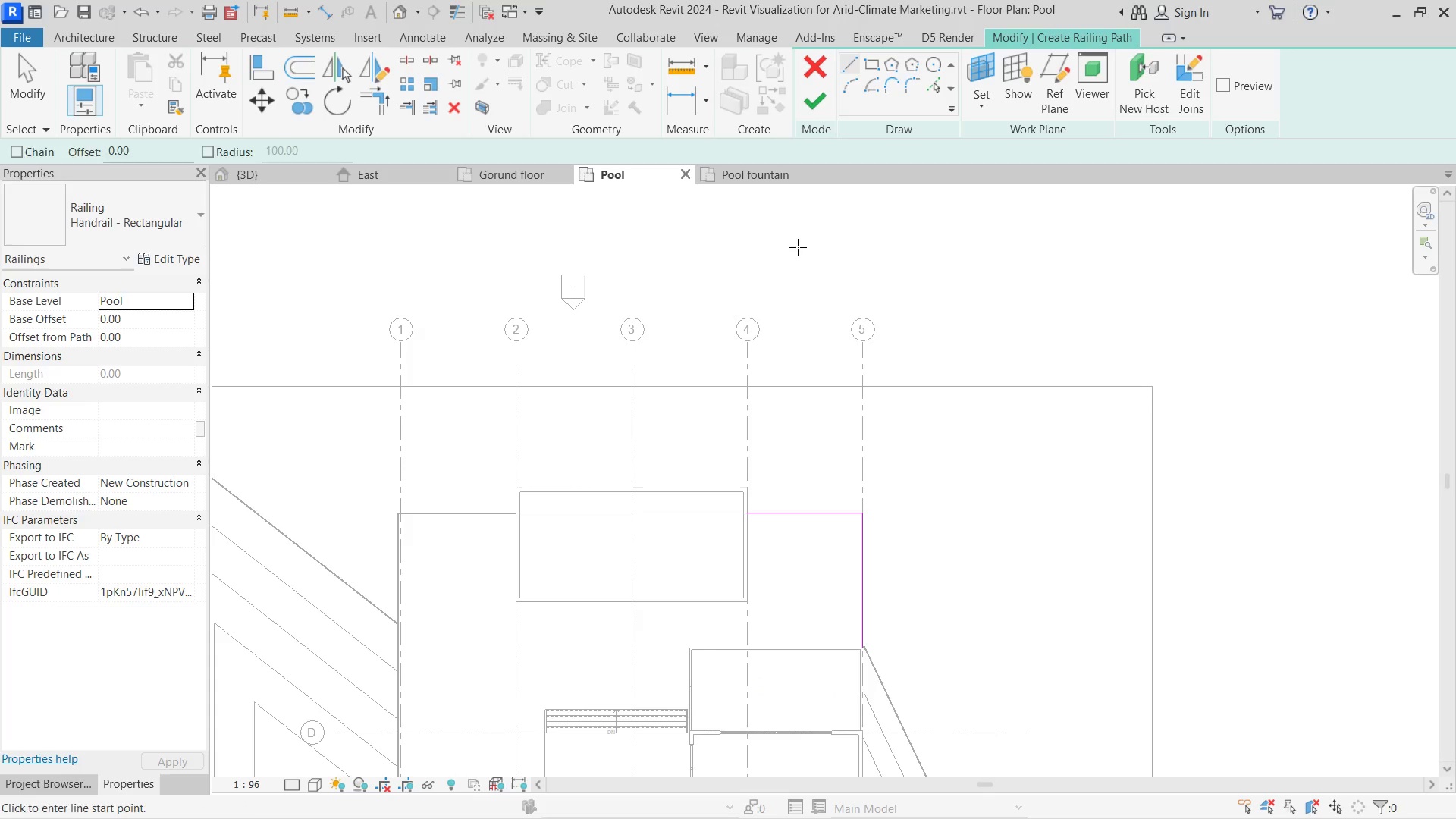 
left_click([810, 108])
 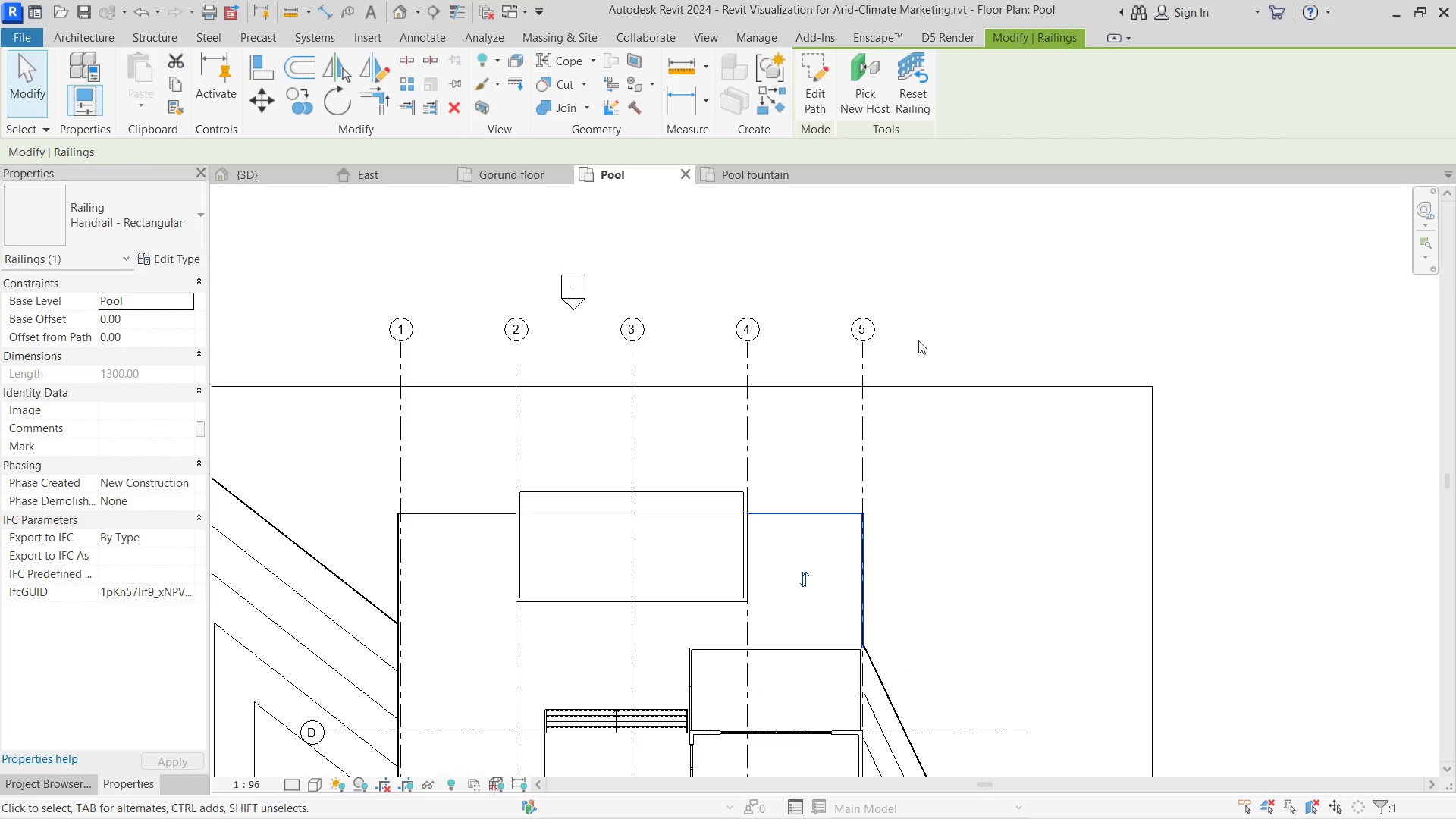 
left_click([924, 337])
 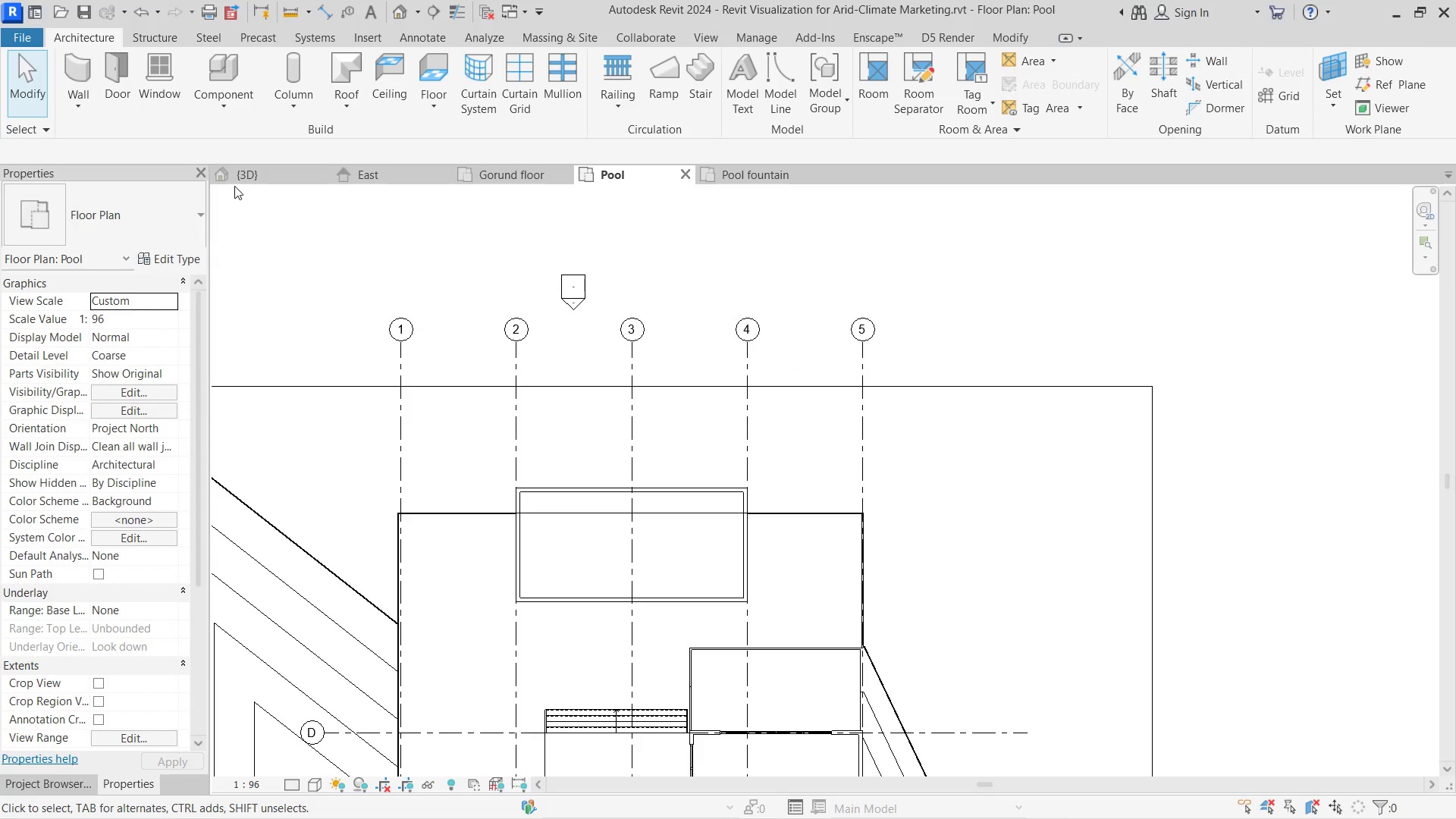 
left_click([245, 172])
 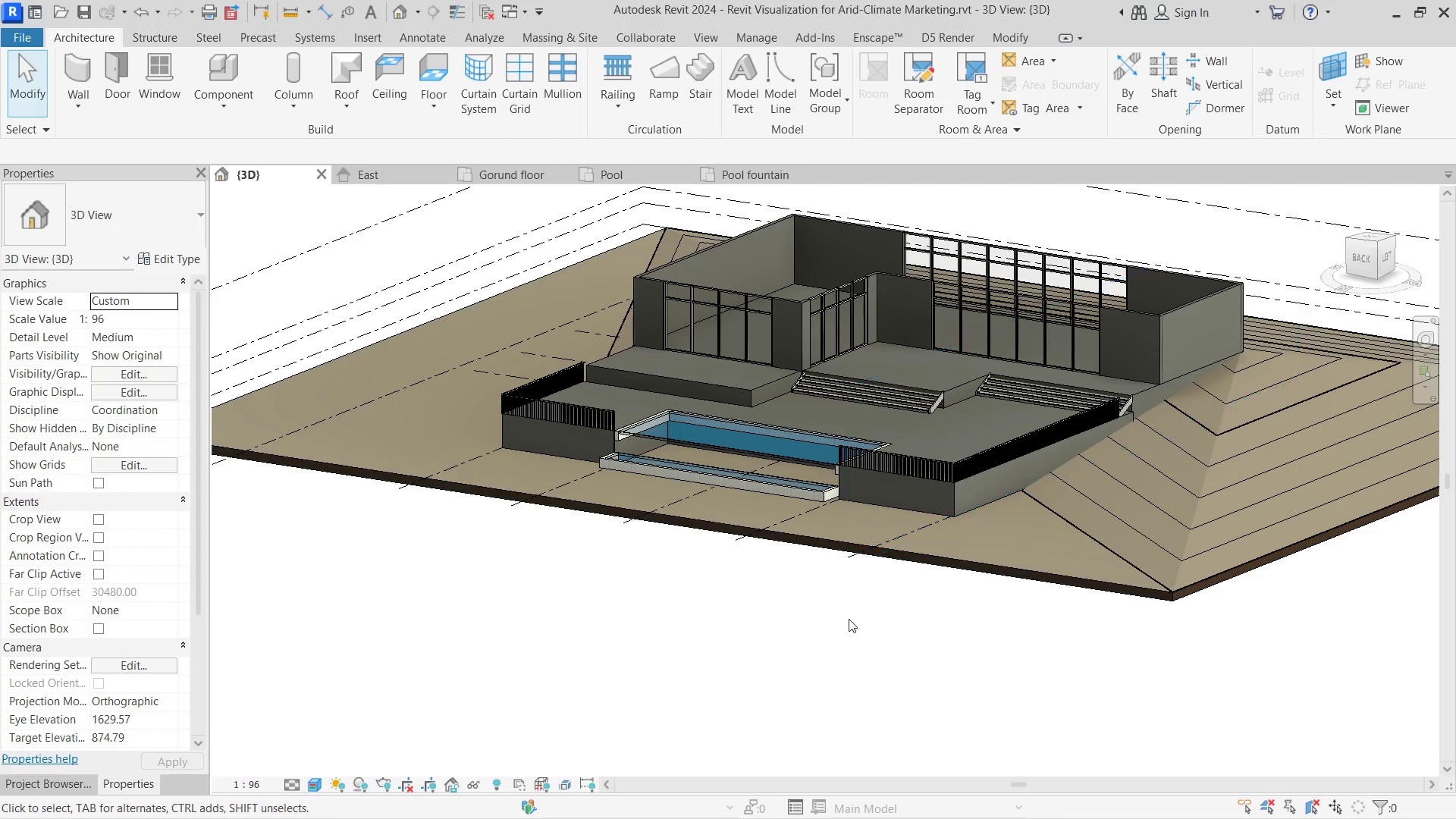 
hold_key(key=ShiftLeft, duration=3.28)
 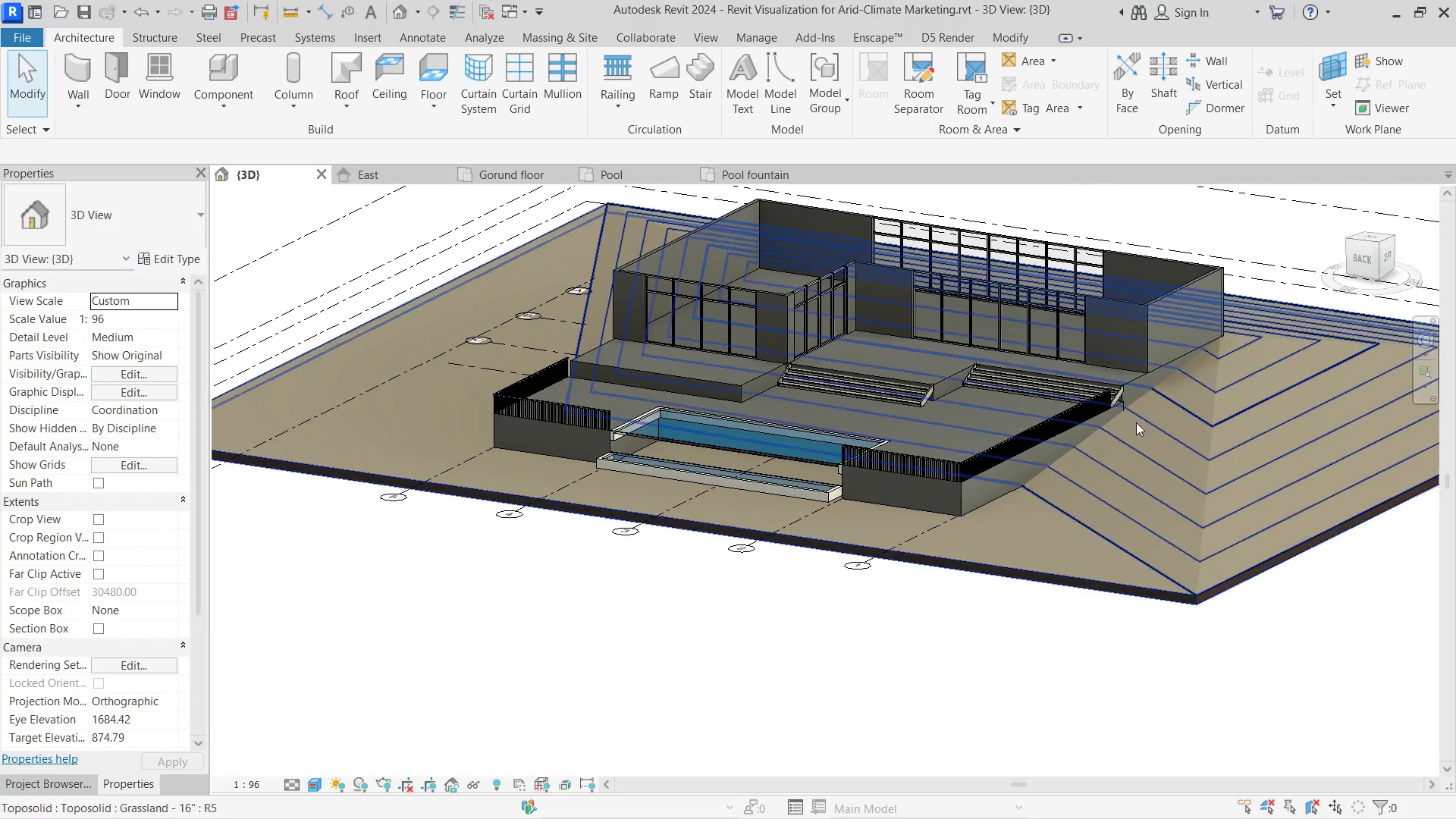 
scroll: coordinate [1125, 404], scroll_direction: up, amount: 8.0
 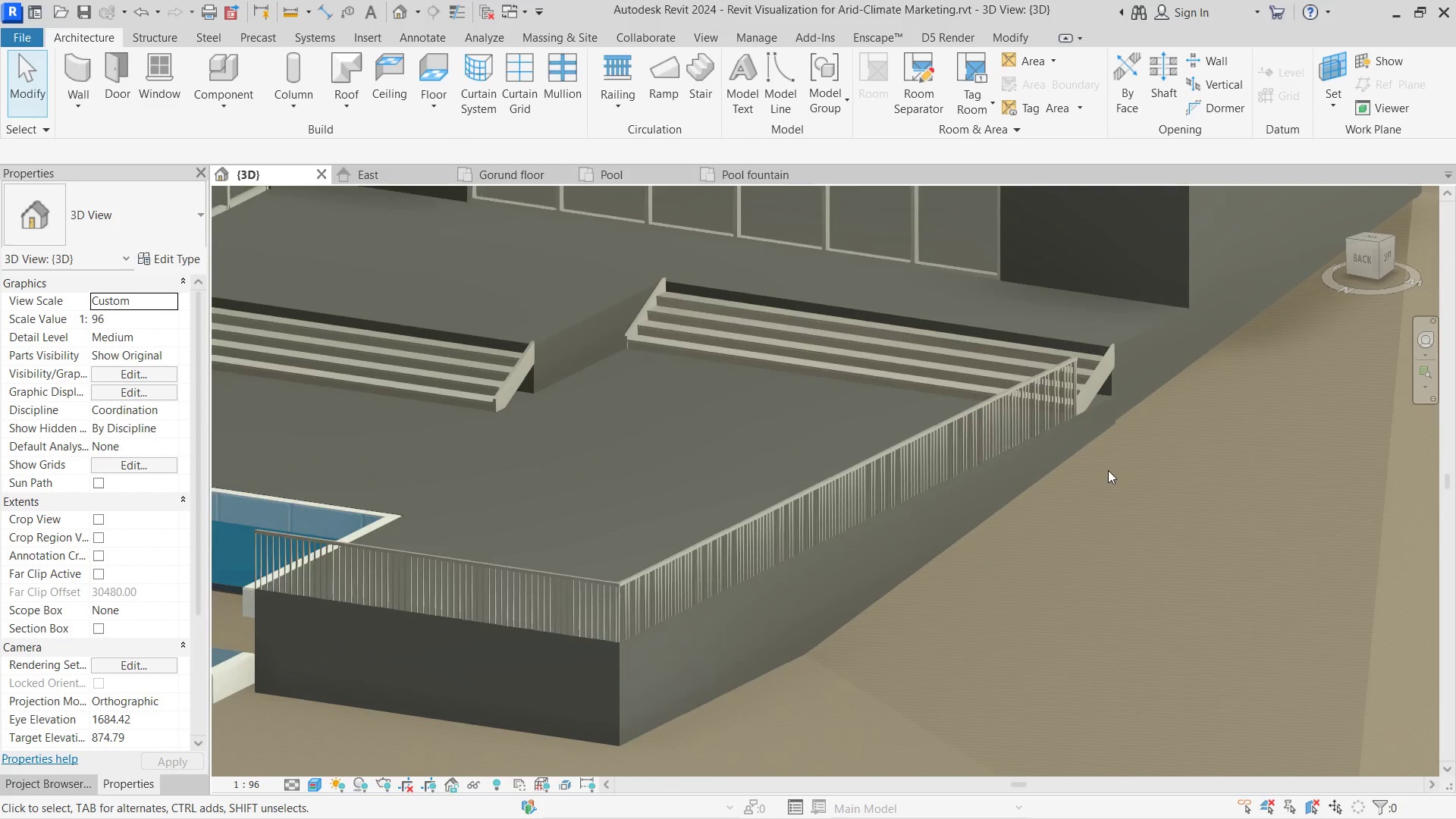 
hold_key(key=ShiftLeft, duration=0.83)
 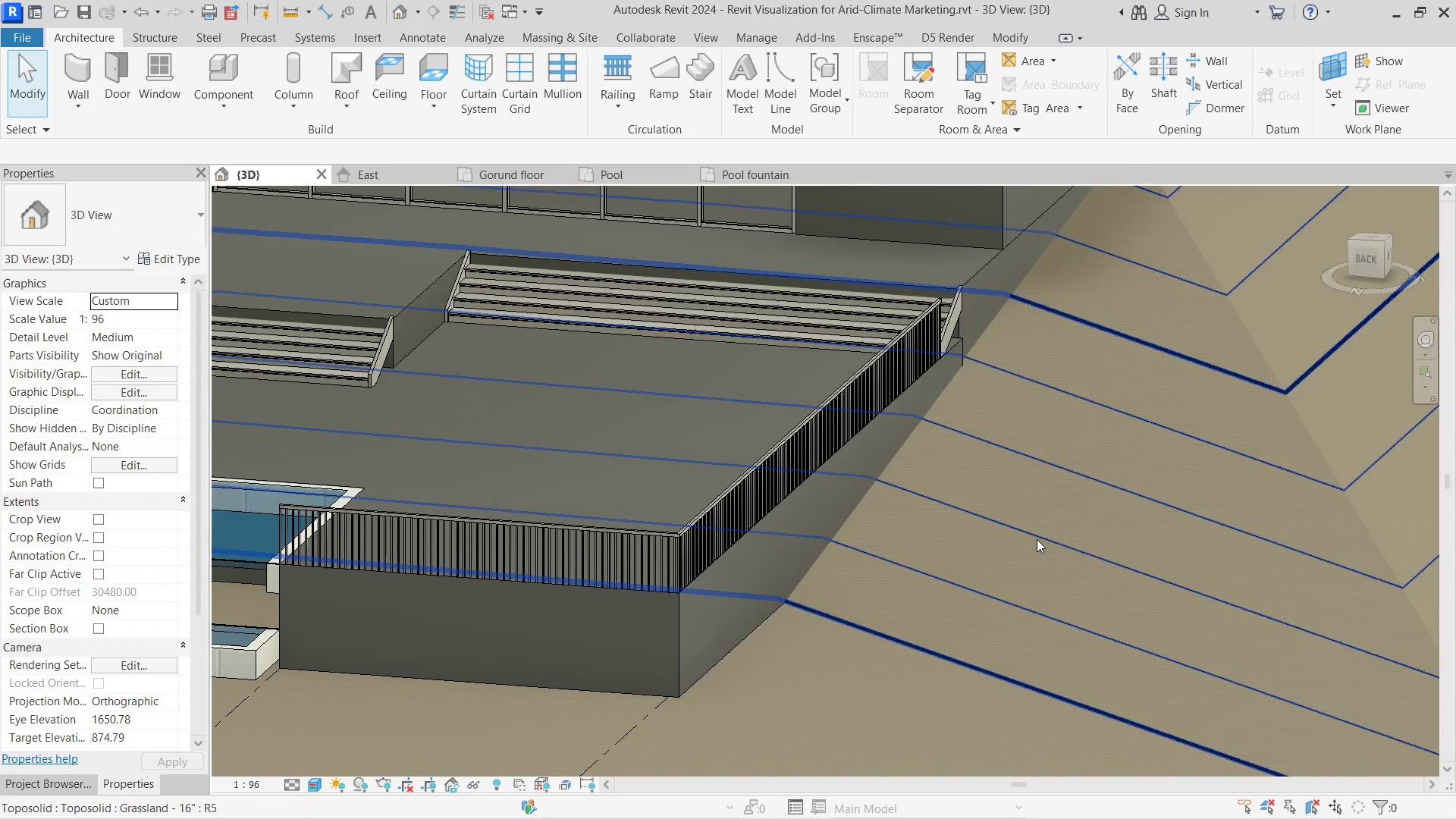 
hold_key(key=ShiftLeft, duration=3.77)
 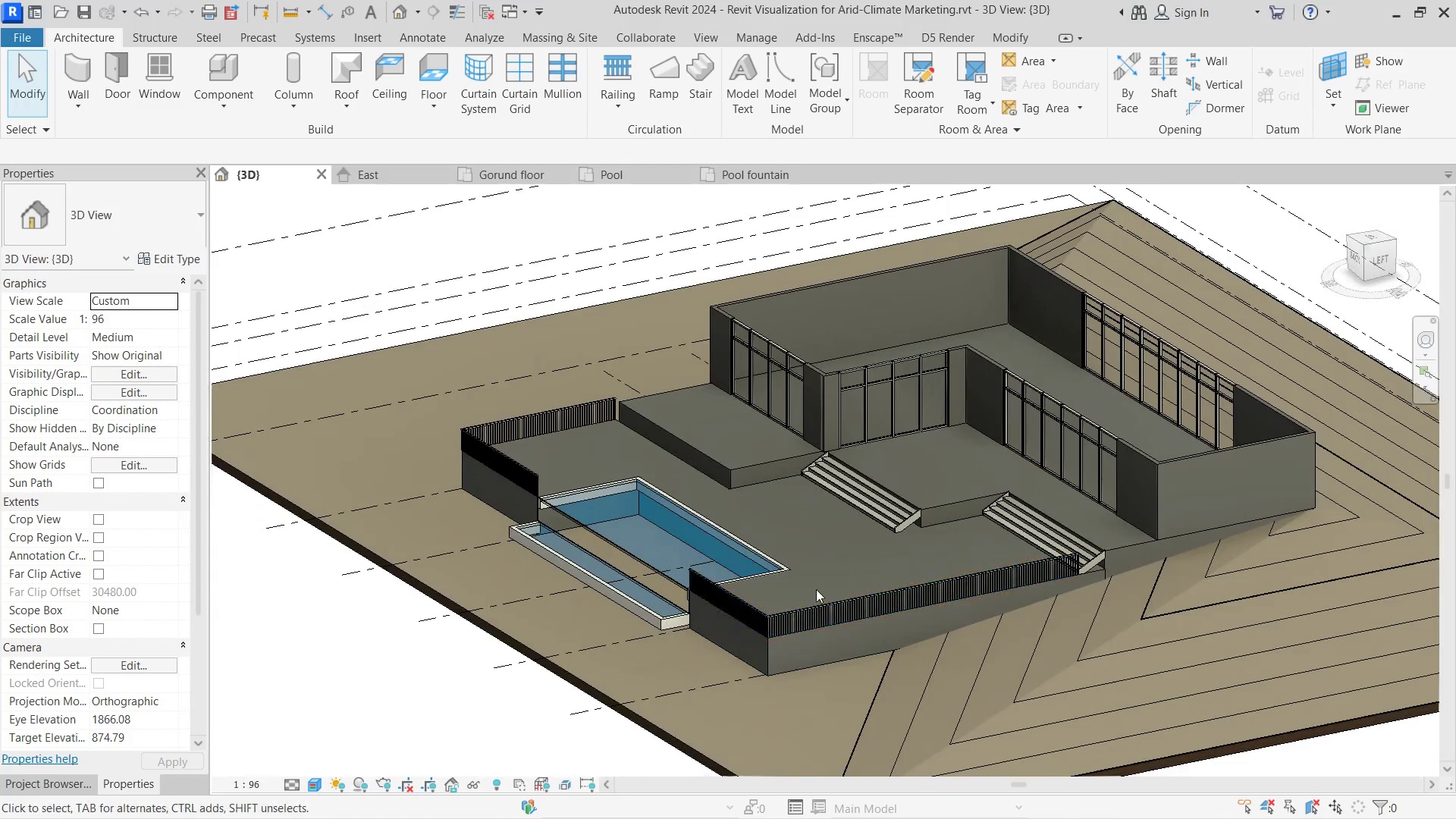 
scroll: coordinate [1034, 545], scroll_direction: down, amount: 6.0
 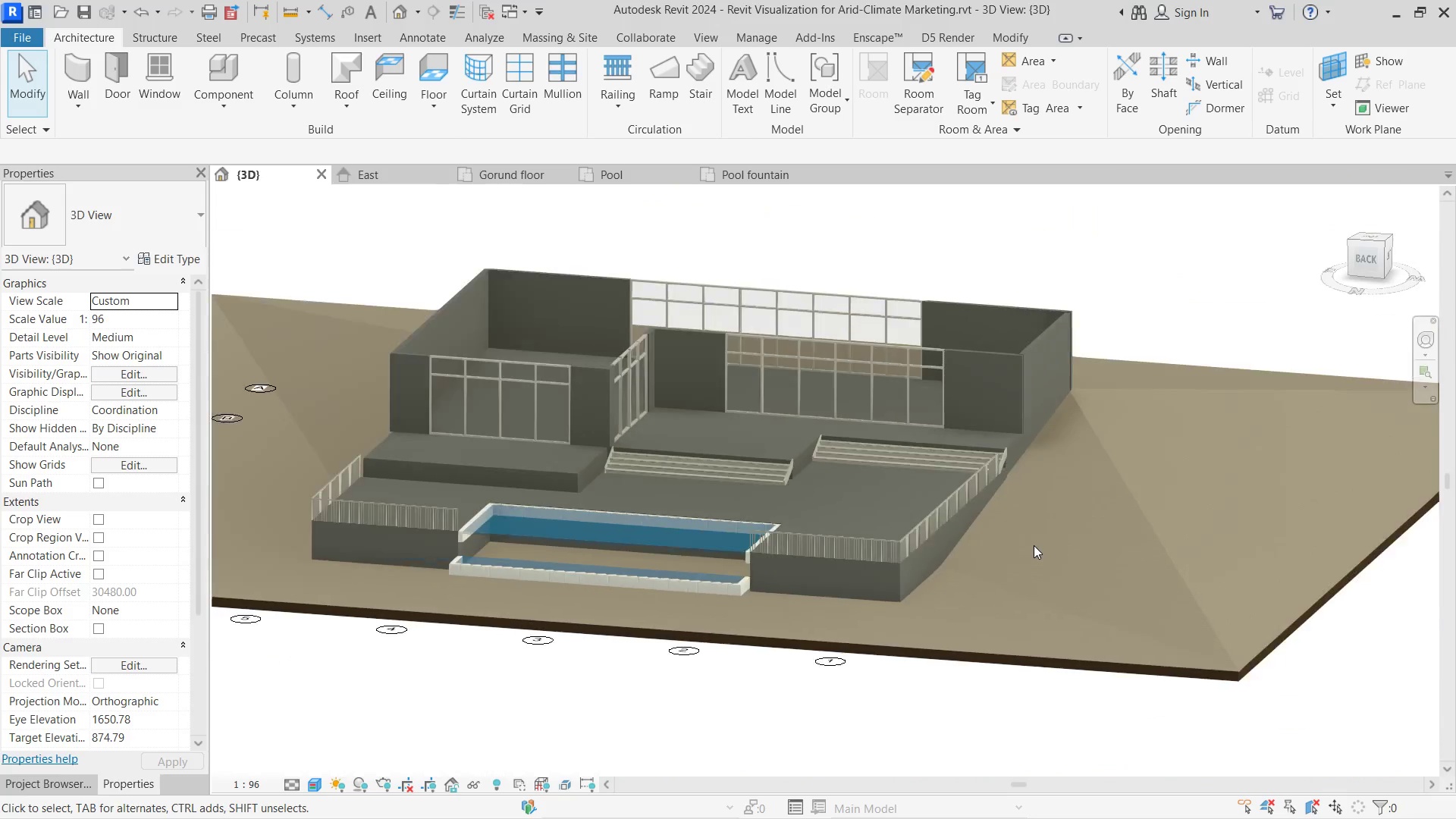 
hold_key(key=ShiftLeft, duration=0.72)
 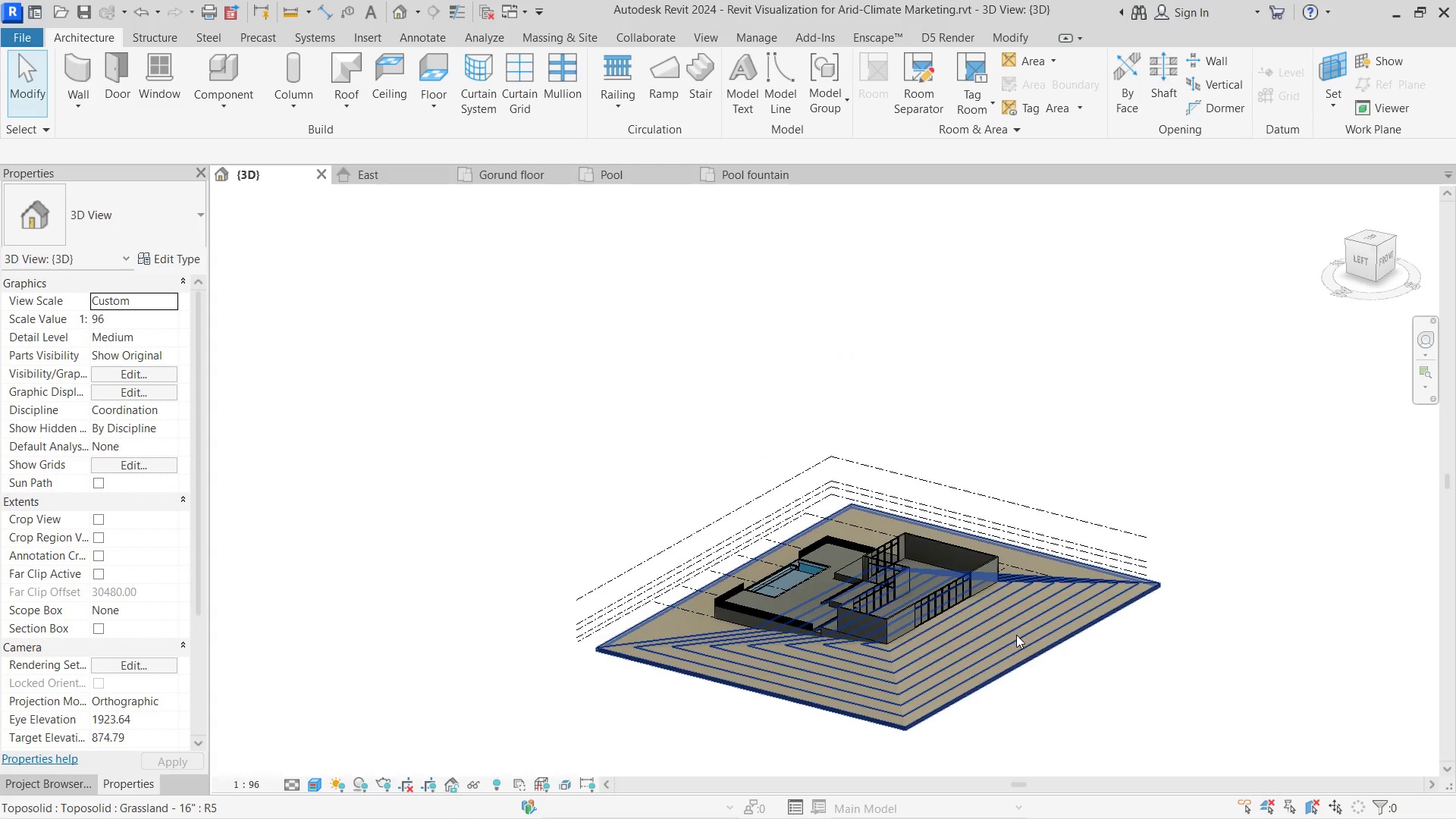 
scroll: coordinate [867, 585], scroll_direction: down, amount: 8.0
 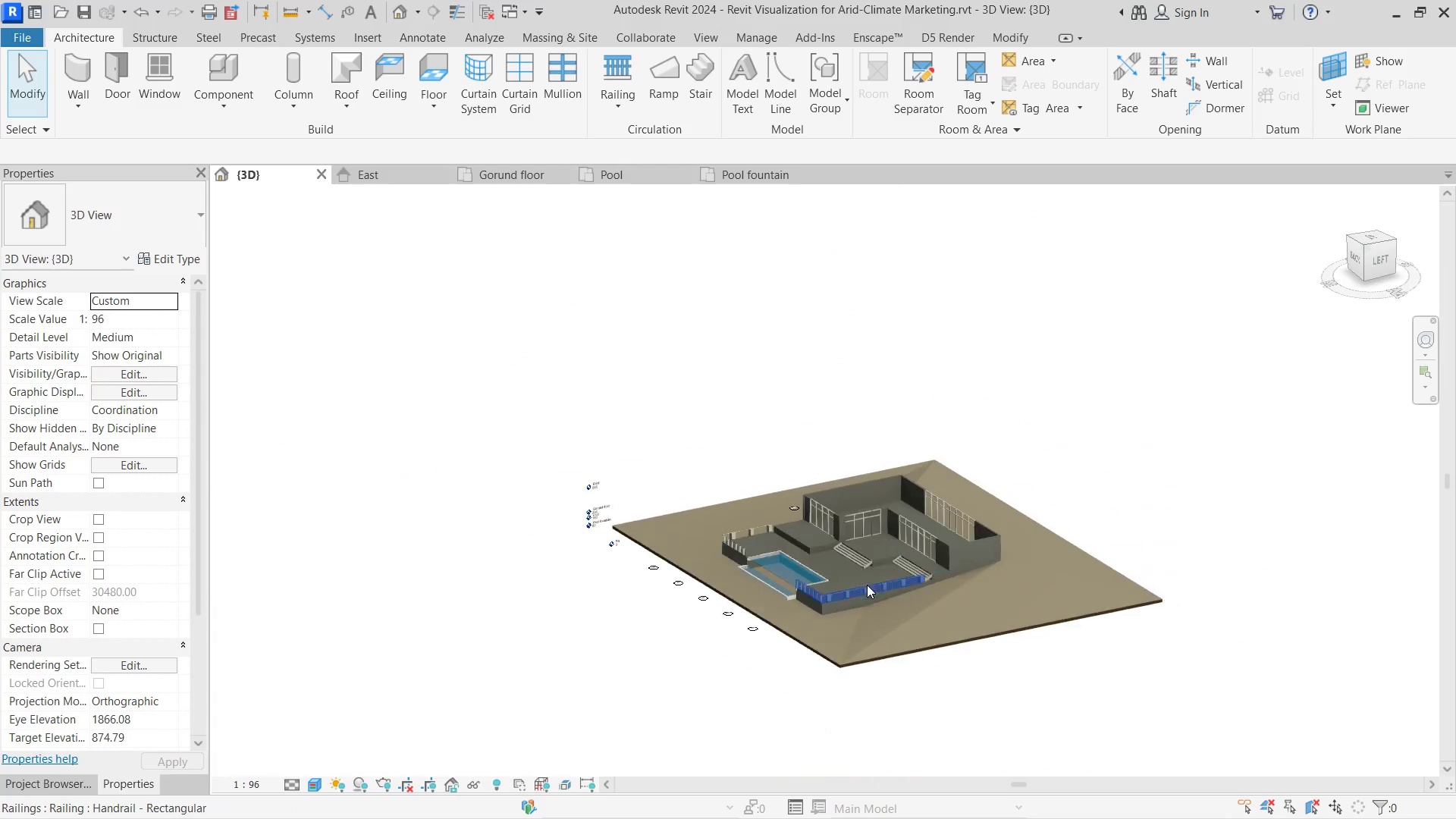 
scroll: coordinate [1016, 637], scroll_direction: up, amount: 1.0
 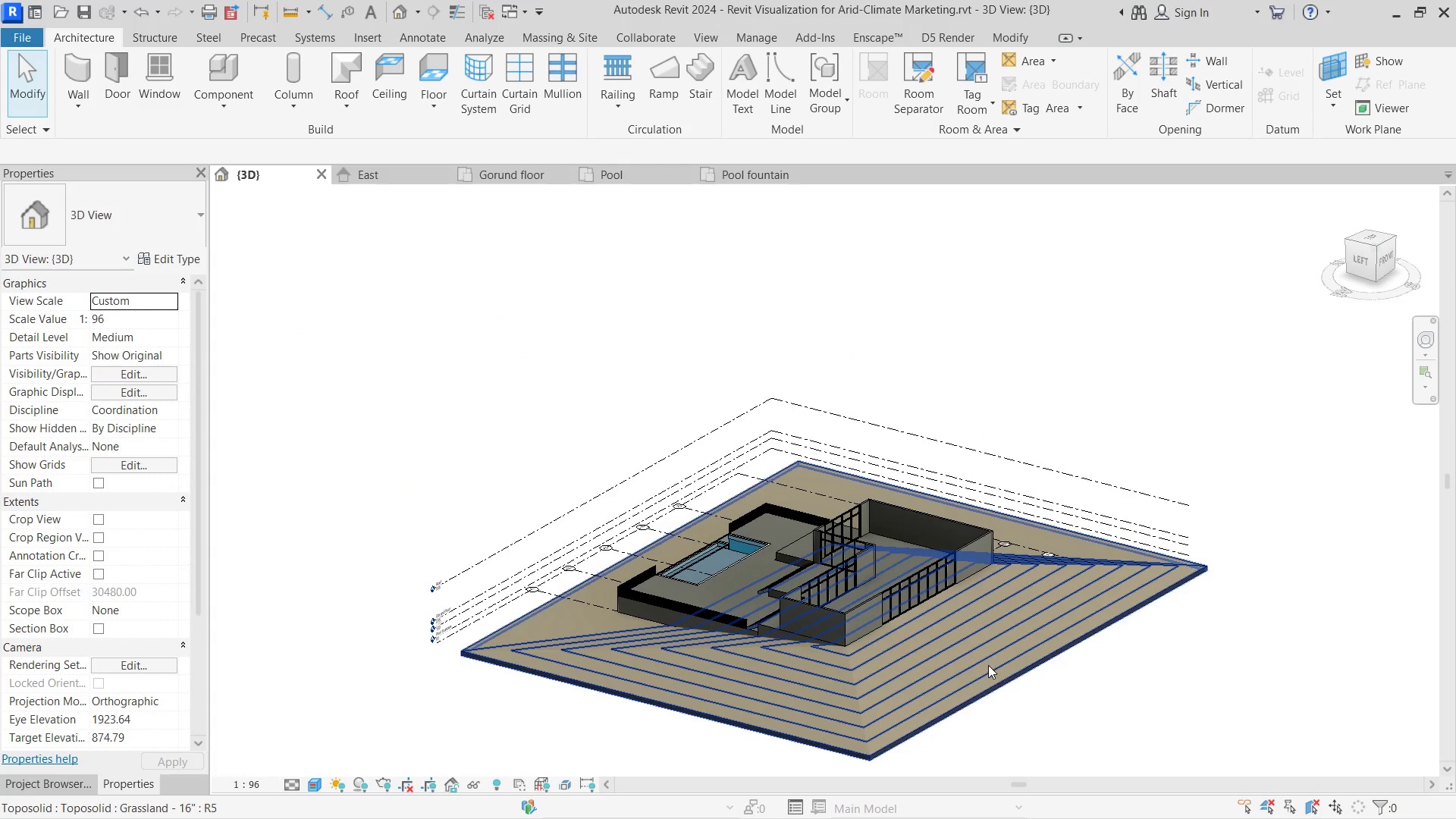 
left_click([988, 665])
 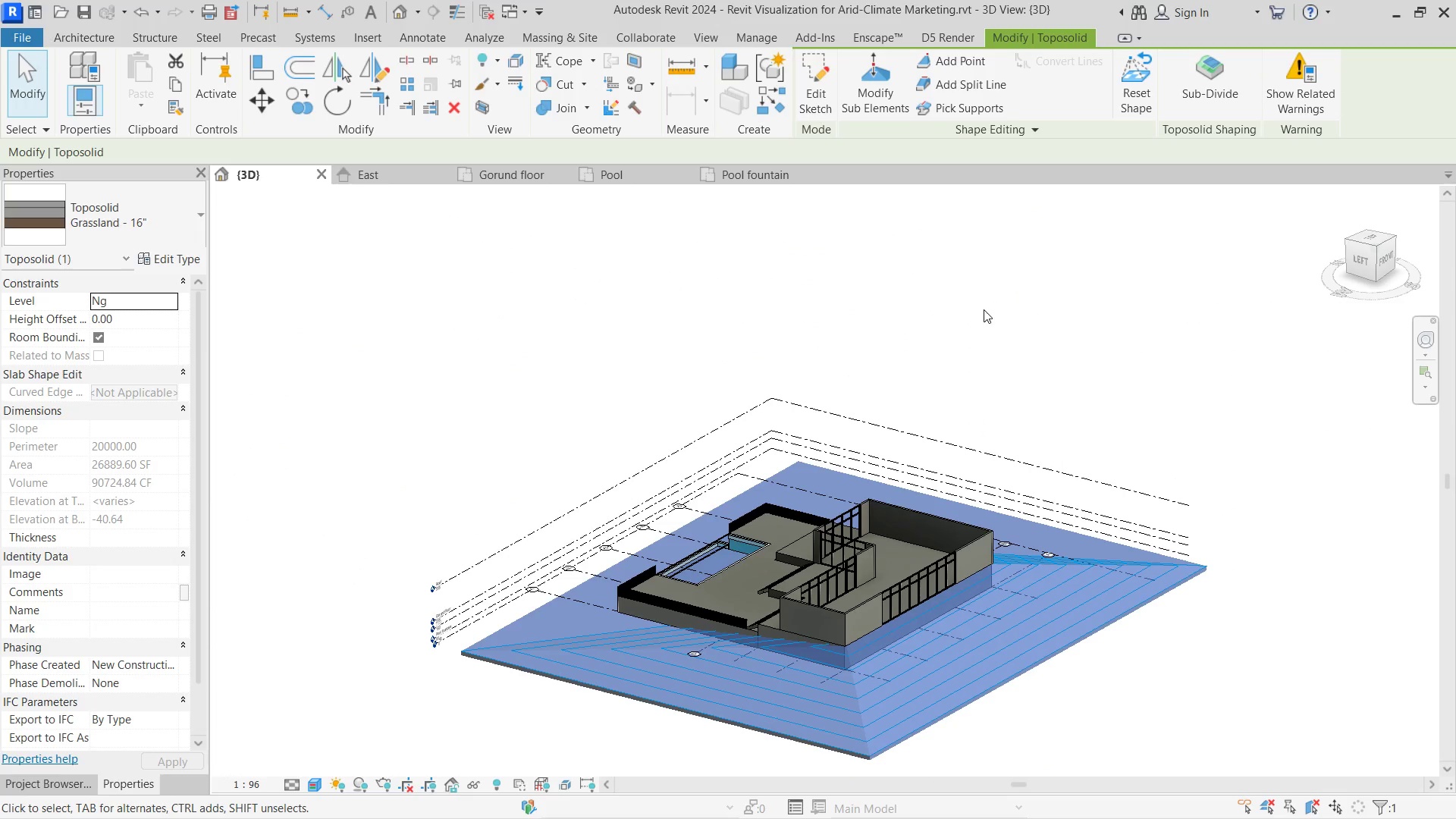 
wait(9.11)
 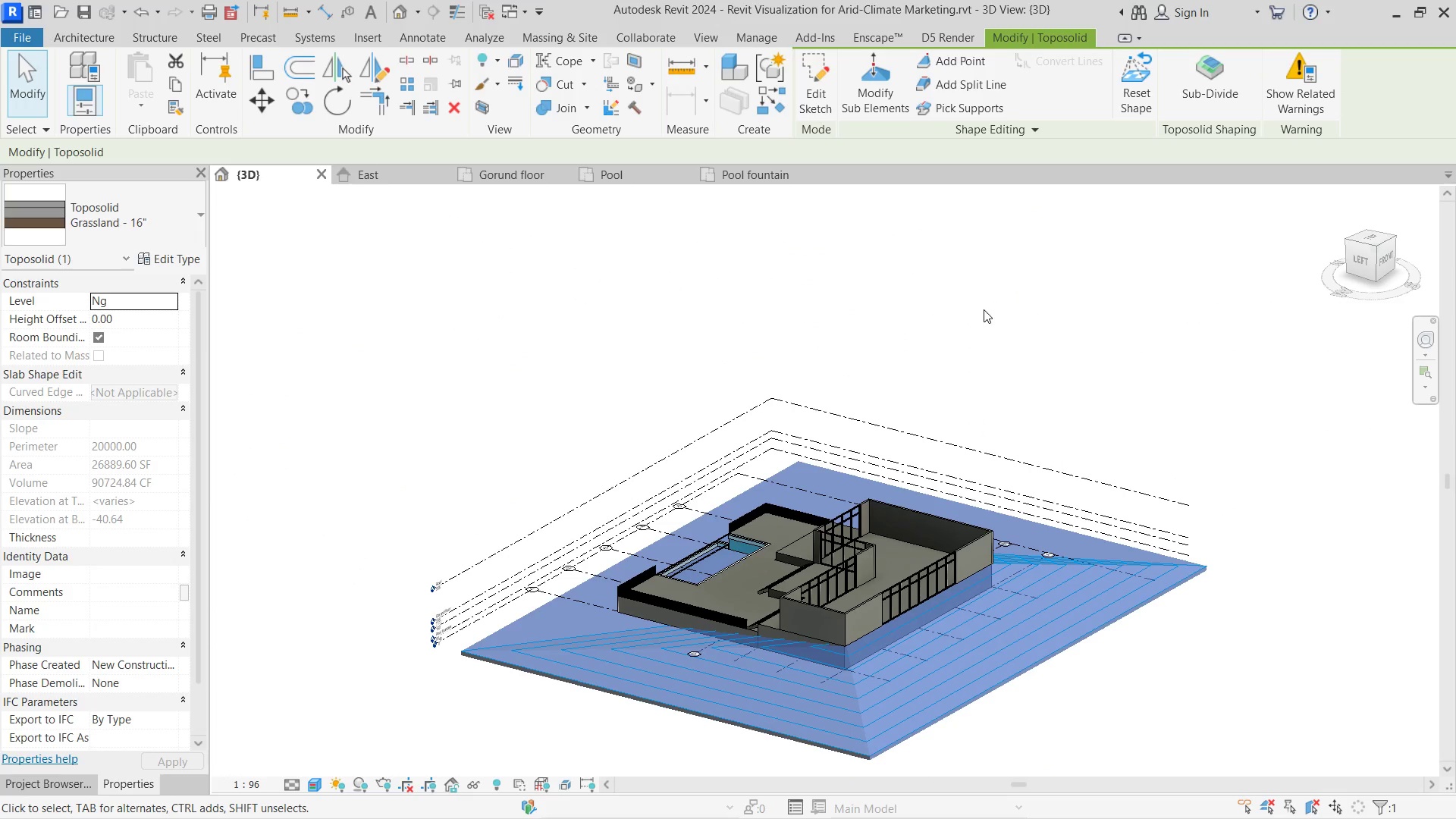 
hold_key(key=ShiftLeft, duration=0.73)
right_click([963, 639])
 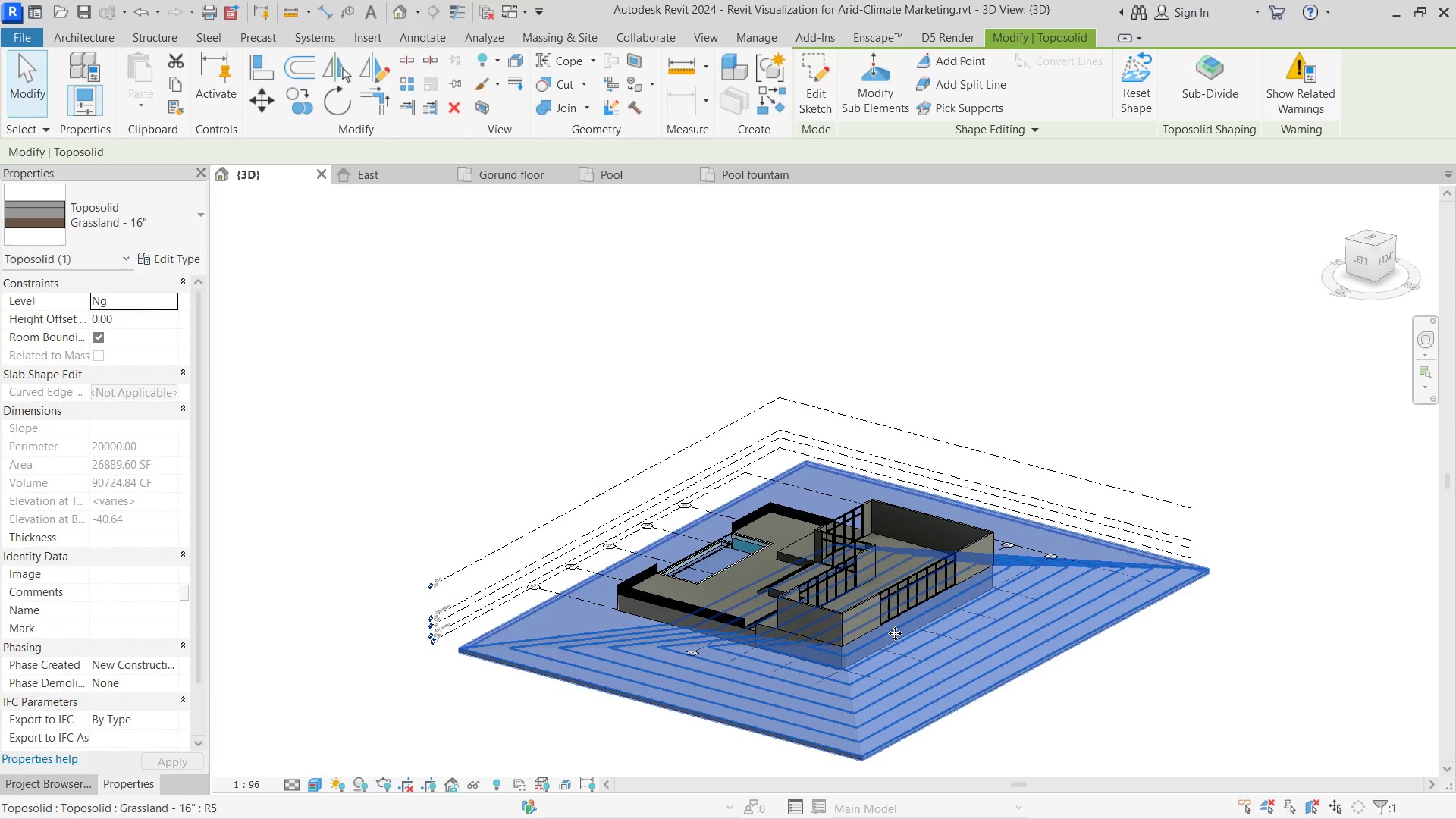 
triple_click([890, 633])
 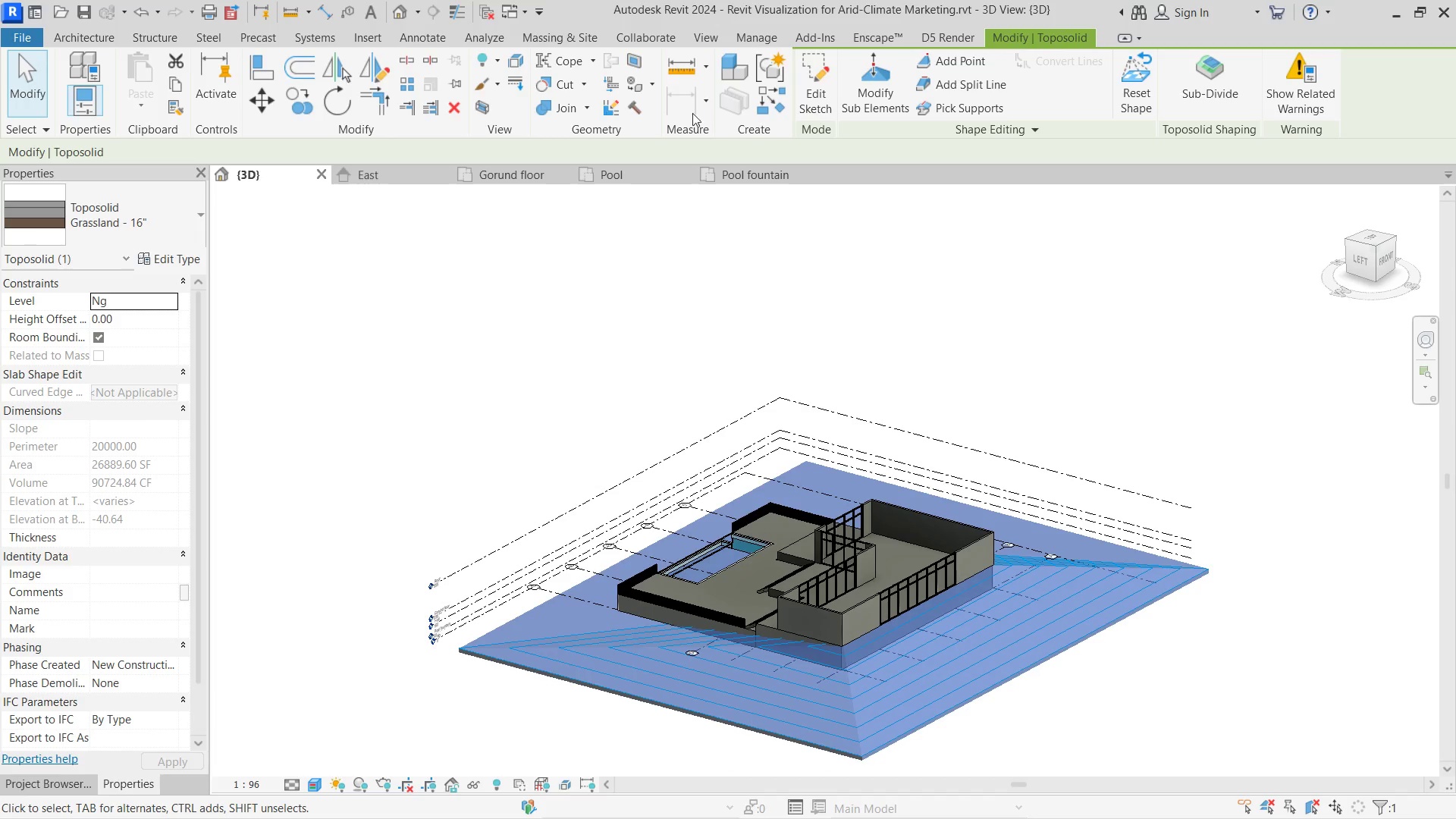 
key(Alt+Tab)